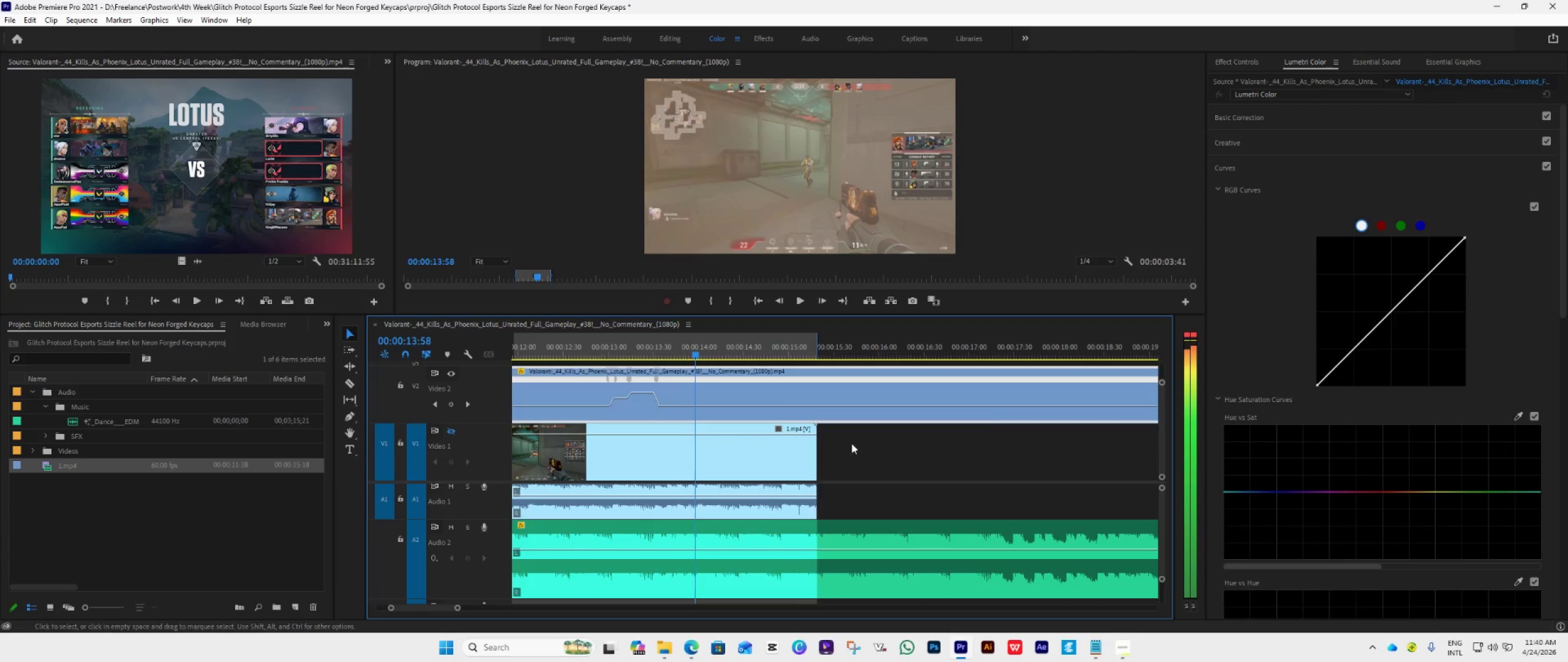 
key(ArrowRight)
 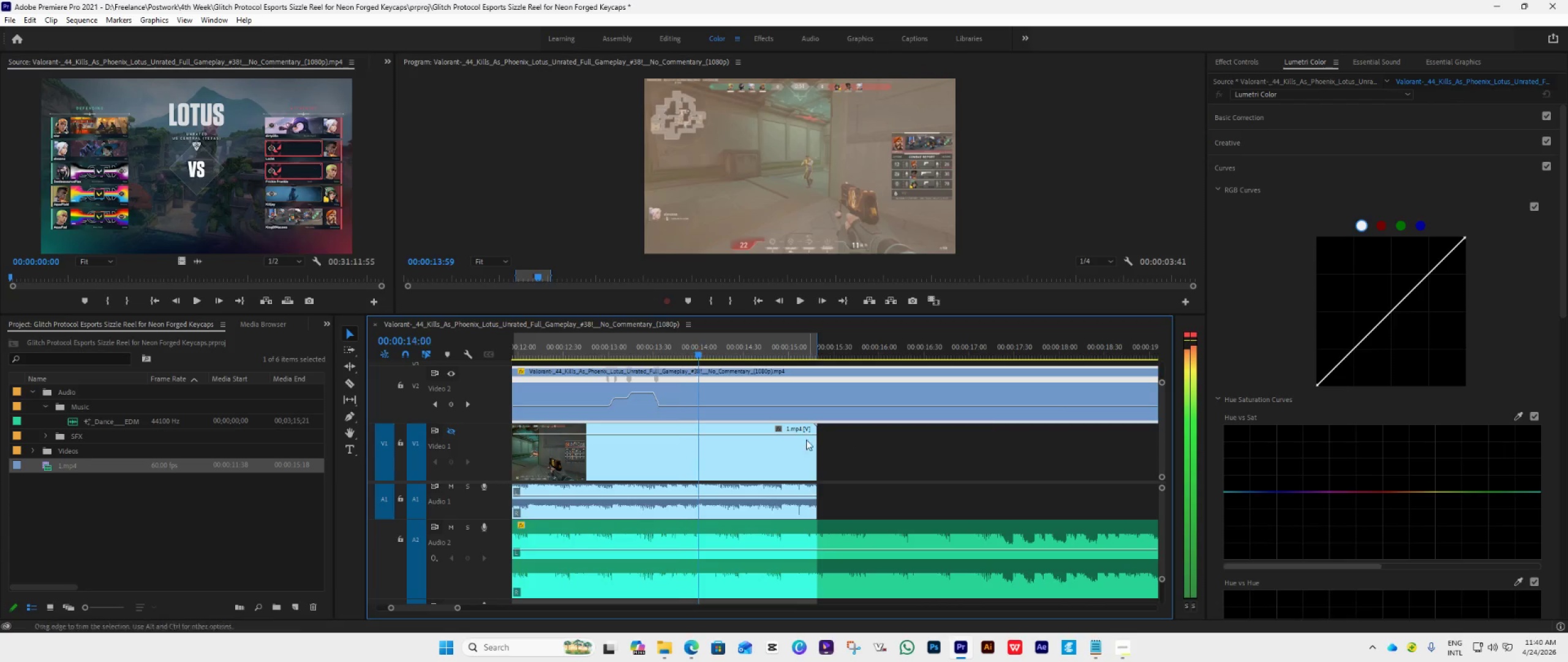 
key(ArrowRight)
 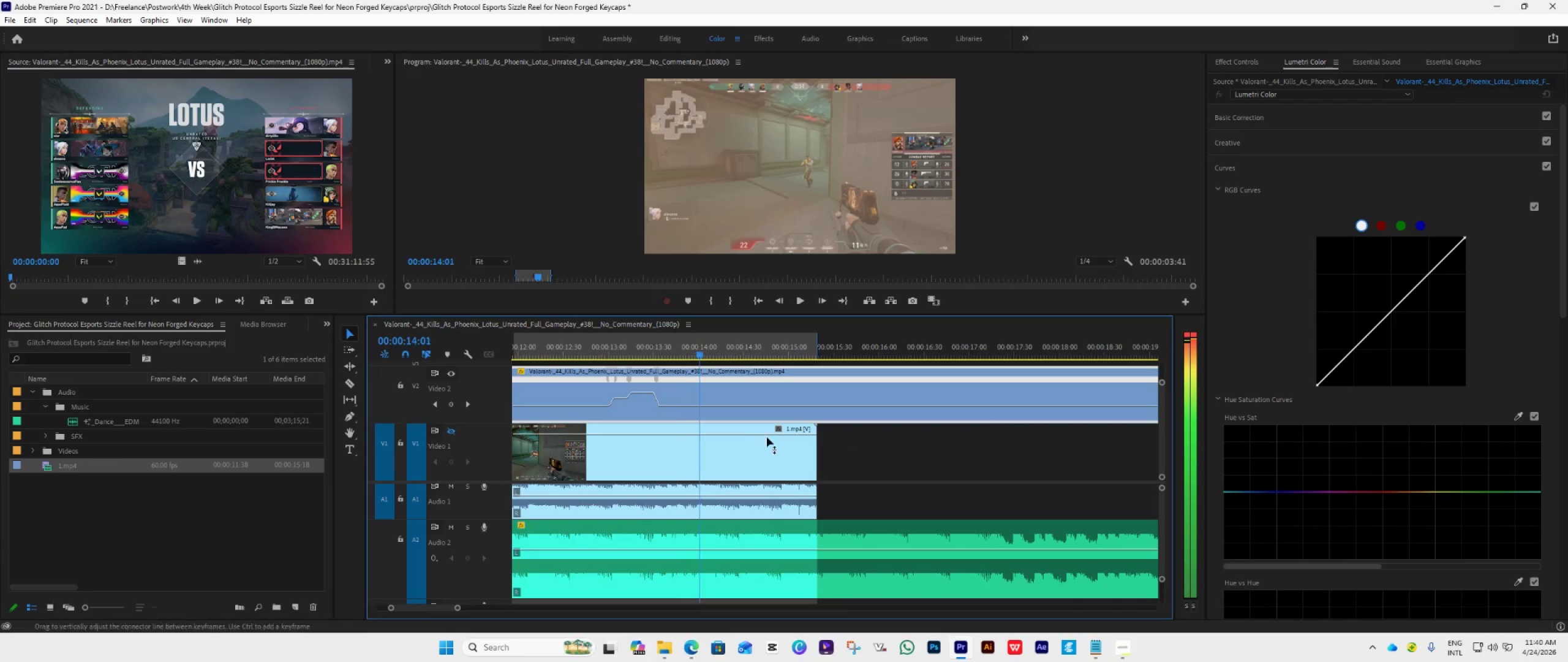 
key(ArrowRight)
 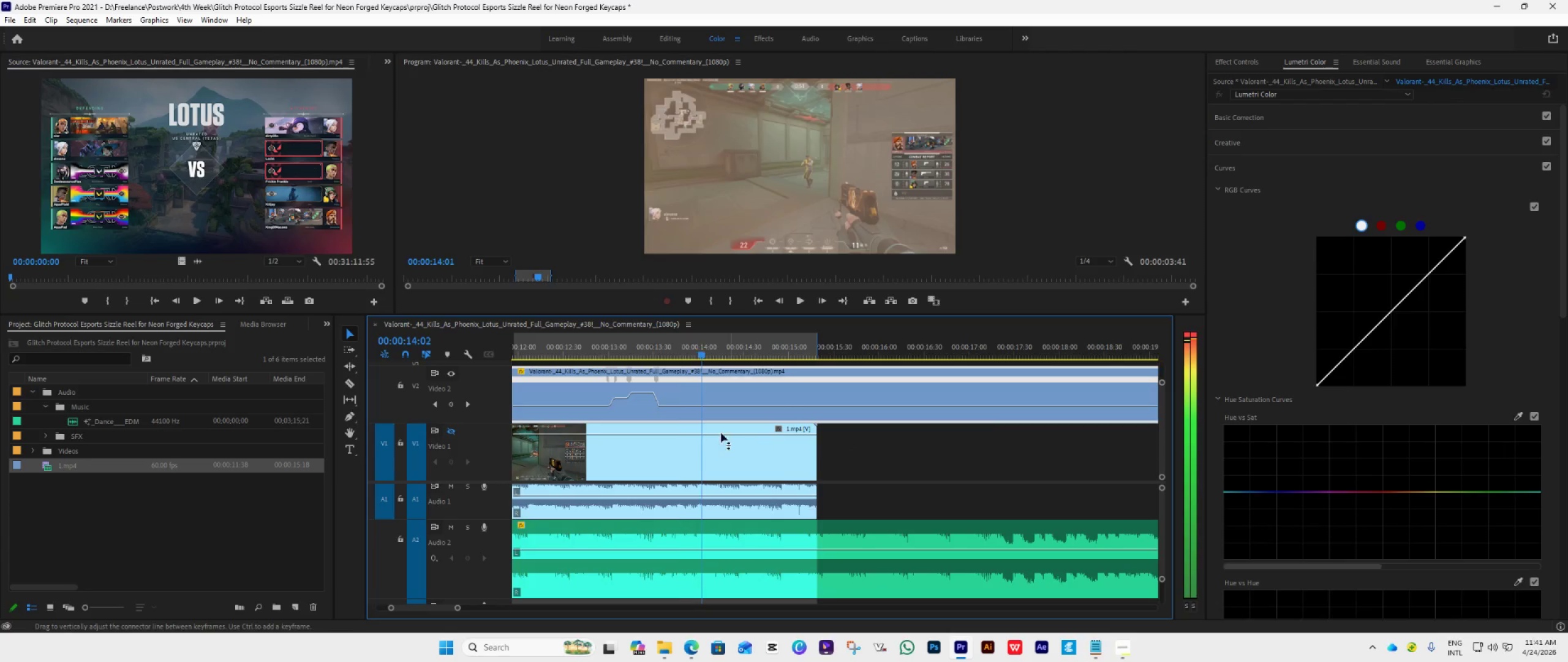 
key(ArrowRight)
 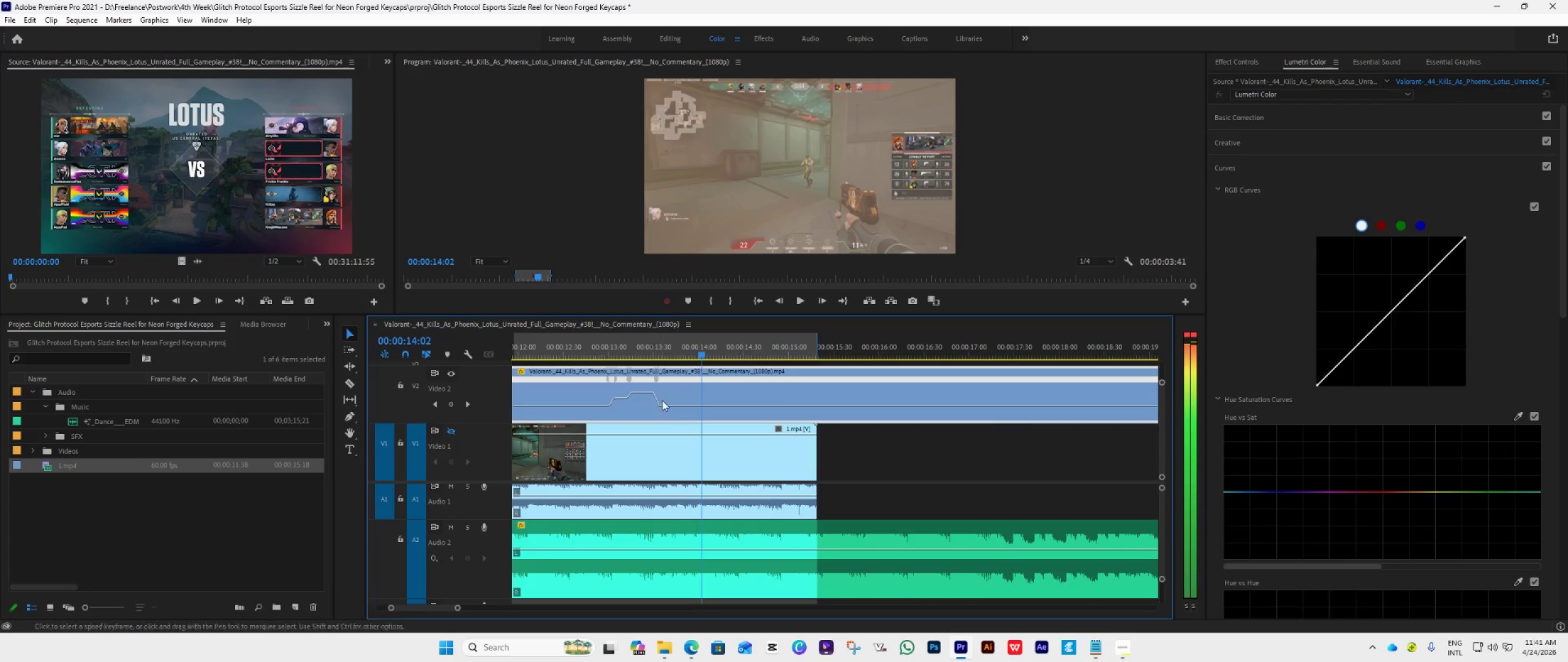 
hold_key(key=AltLeft, duration=0.5)
scroll: coordinate [691, 432], scroll_direction: up, amount: 14.0
 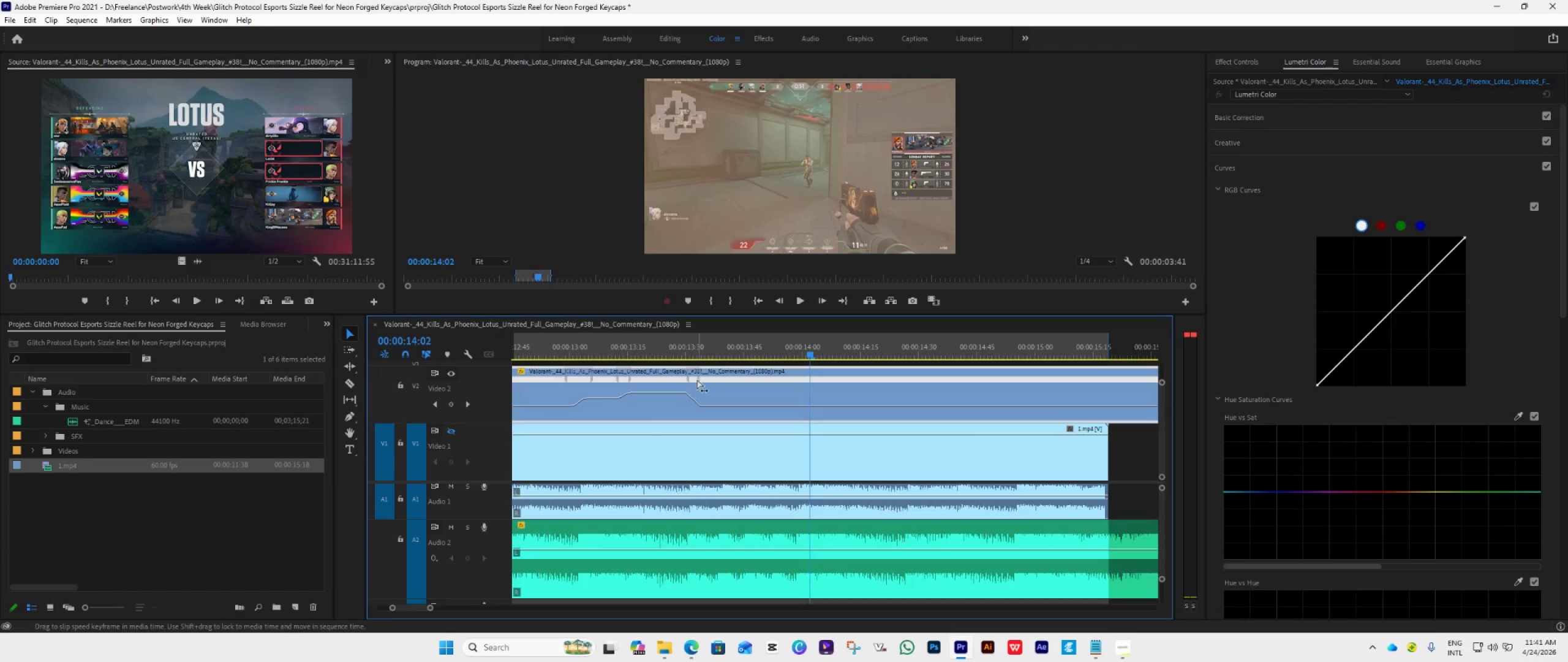 
left_click_drag(start_coordinate=[698, 379], to_coordinate=[742, 394])
 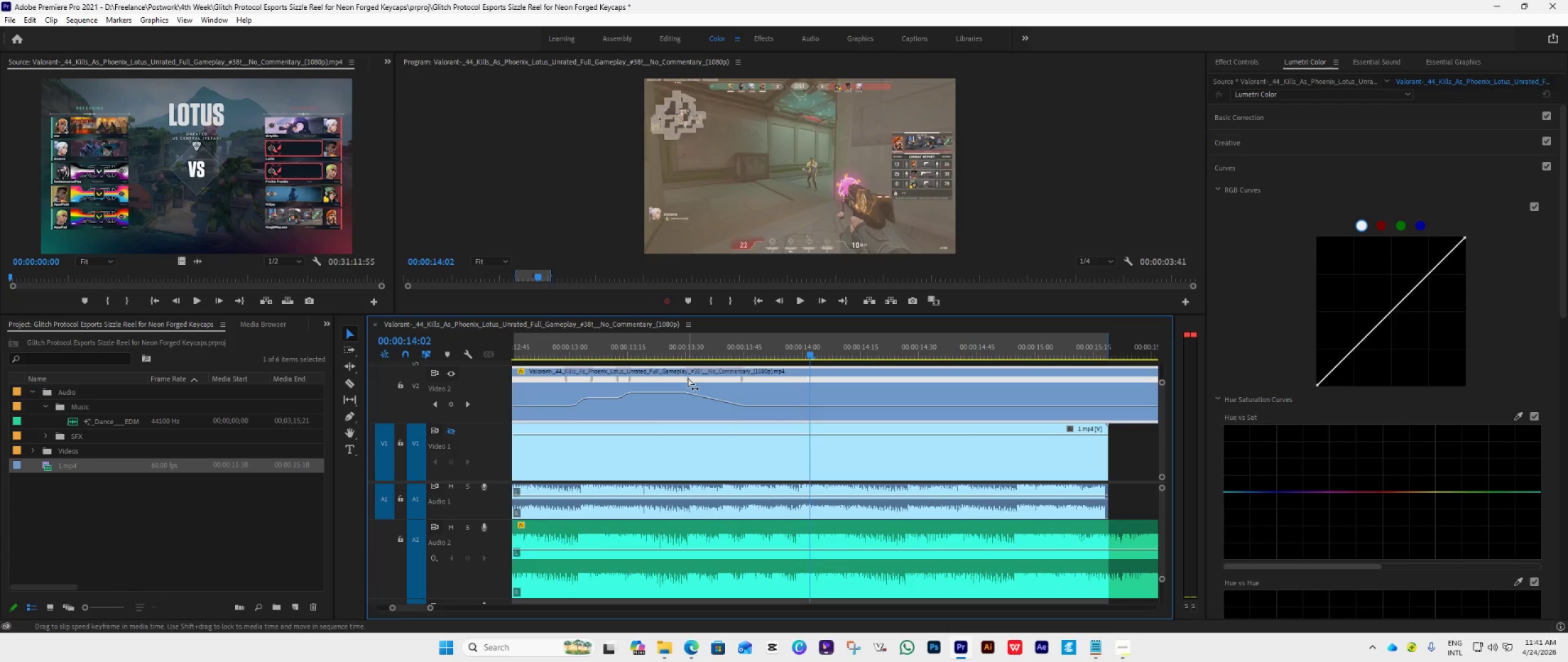 
left_click_drag(start_coordinate=[688, 378], to_coordinate=[710, 392])
 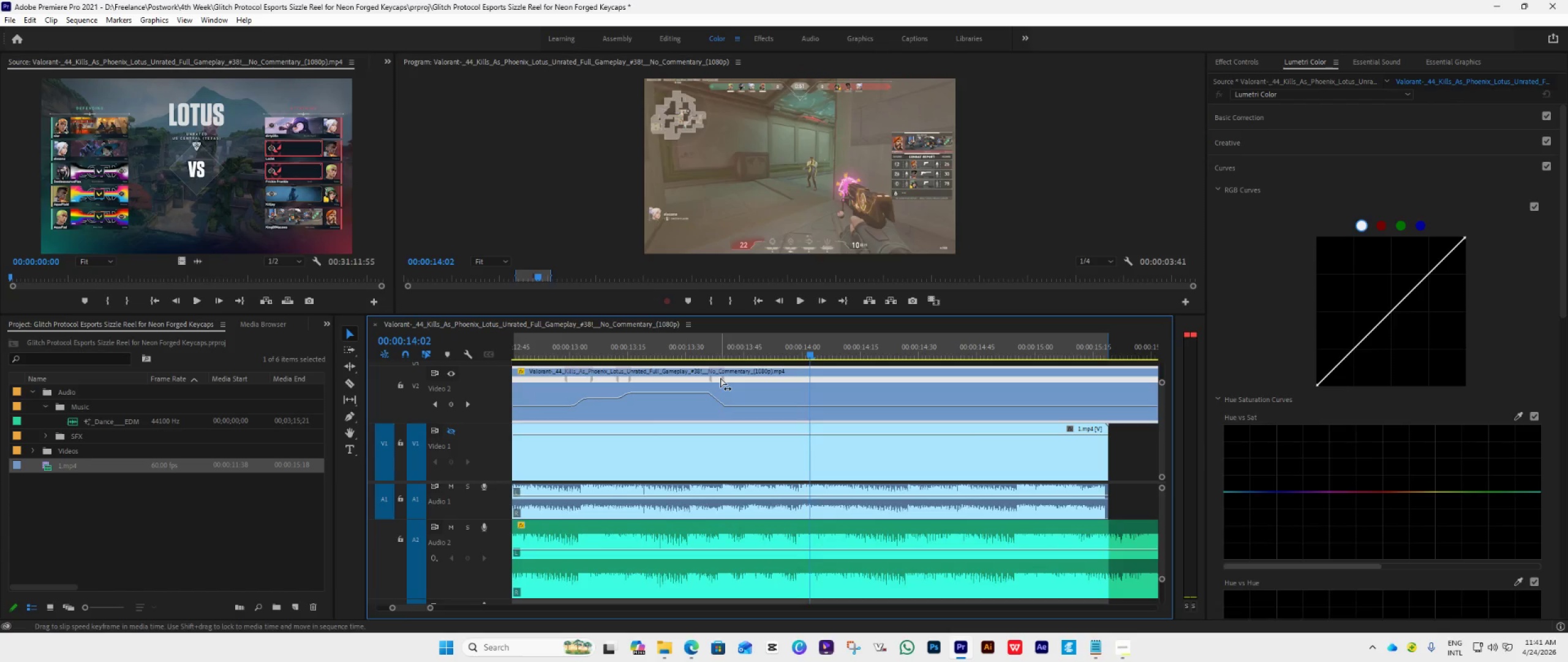 
left_click([725, 378])
 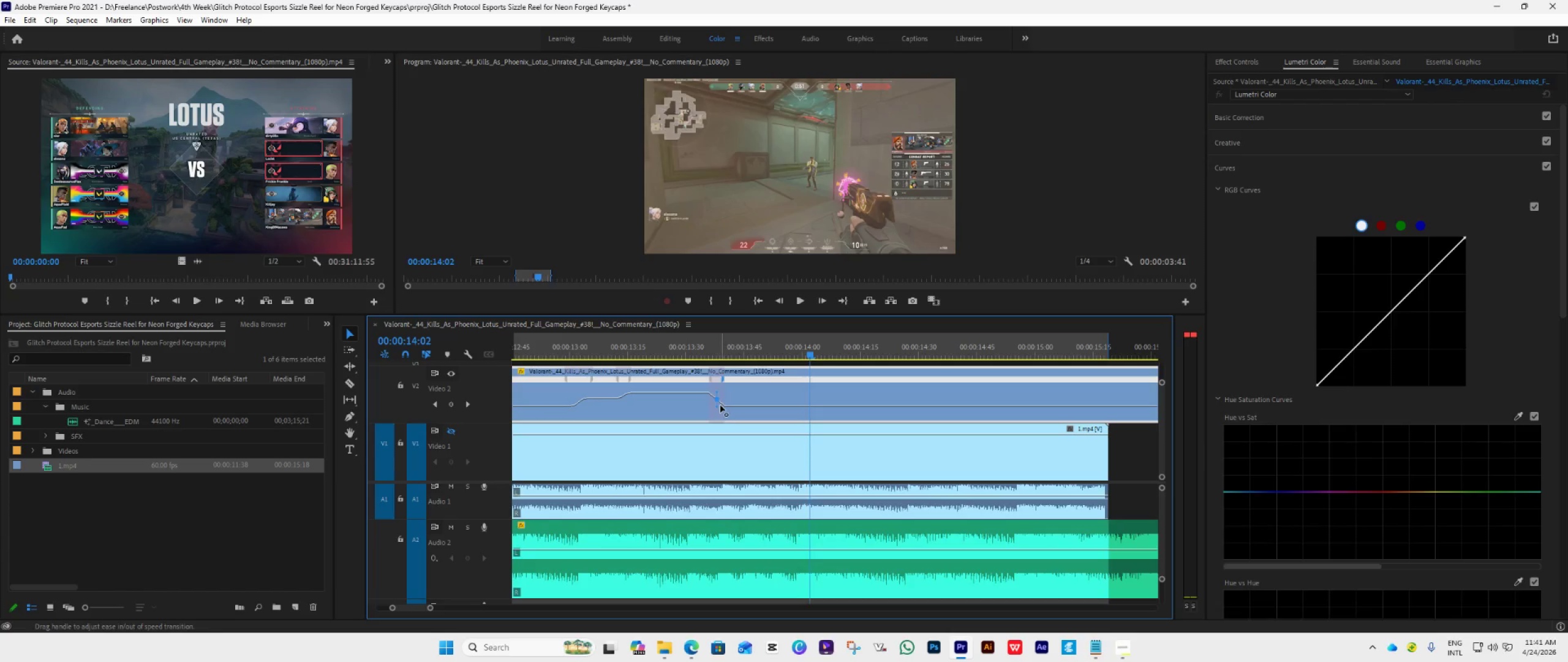 
left_click_drag(start_coordinate=[717, 407], to_coordinate=[769, 390])
 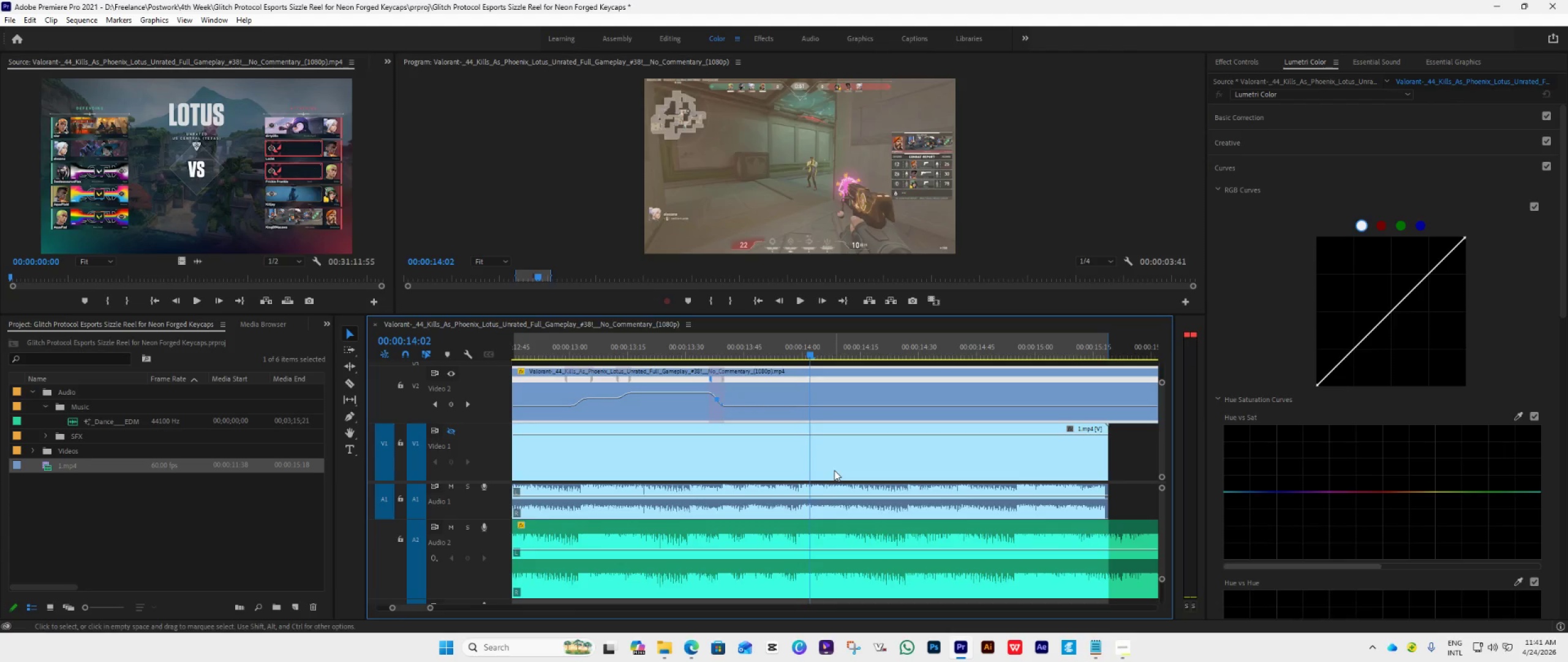 
hold_key(key=AltLeft, duration=0.56)
scroll: coordinate [832, 476], scroll_direction: down, amount: 14.0
 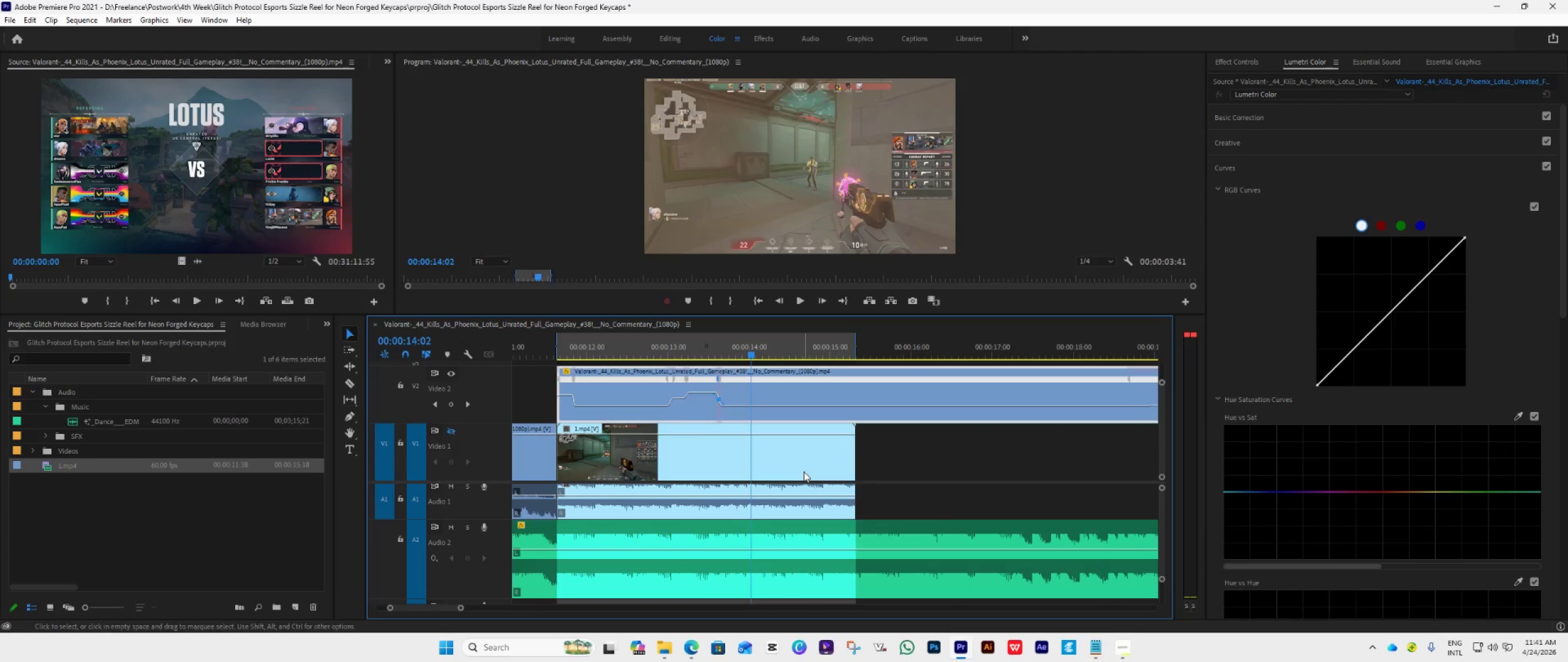 
key(ArrowRight)
 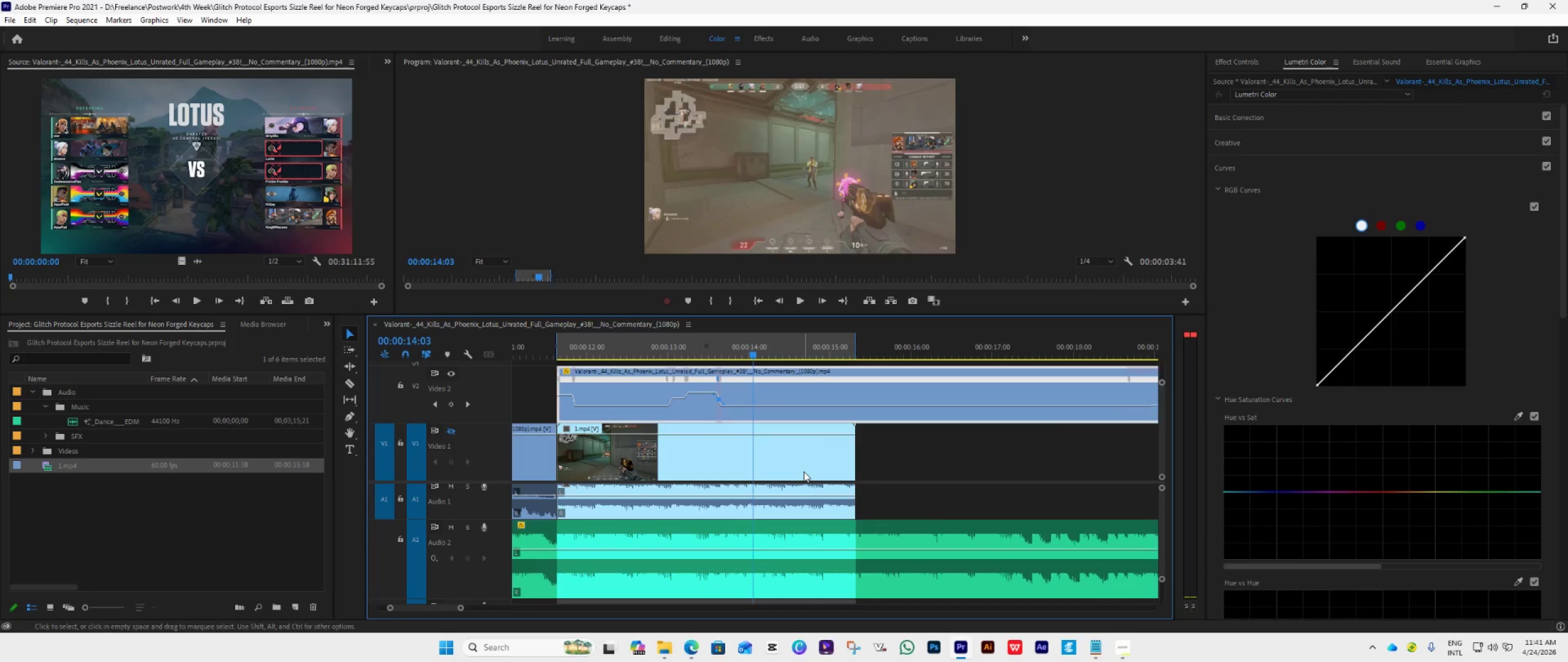 
key(ArrowRight)
 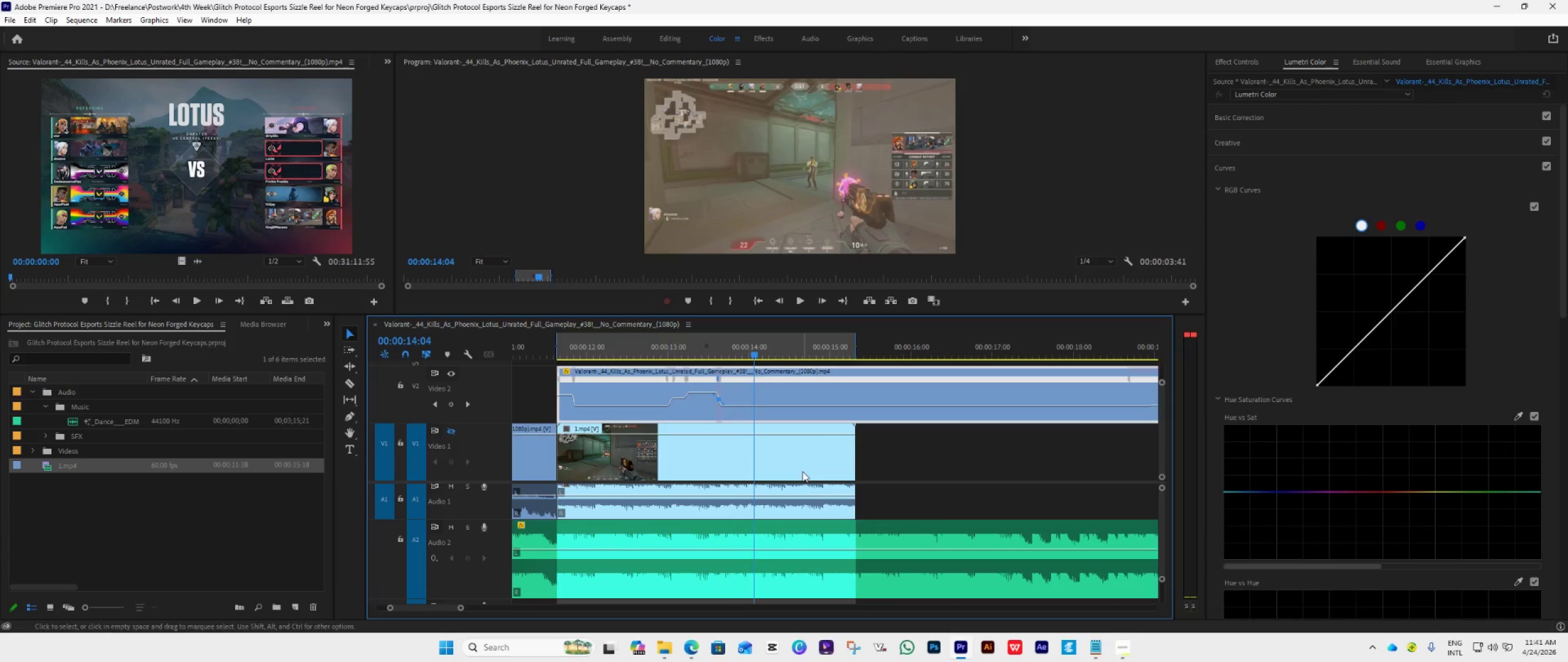 
key(ArrowRight)
 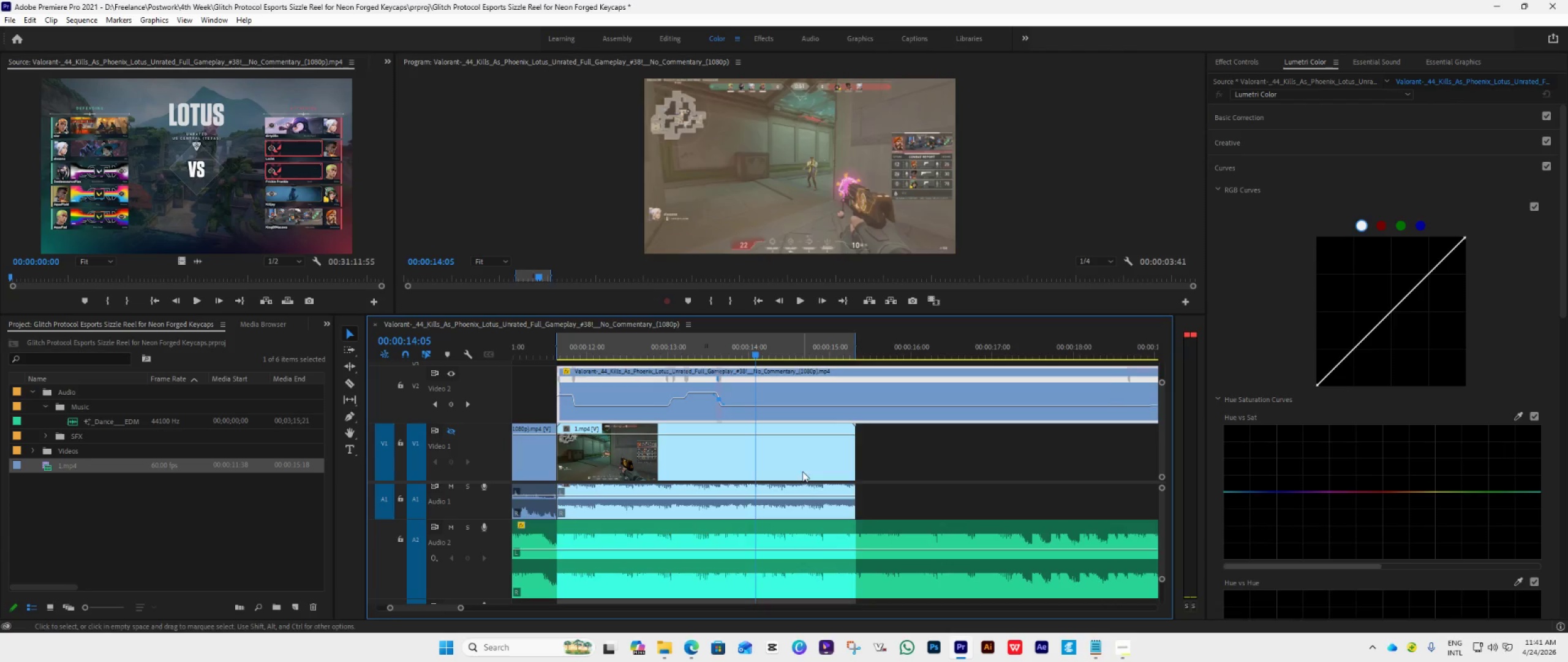 
key(ArrowRight)
 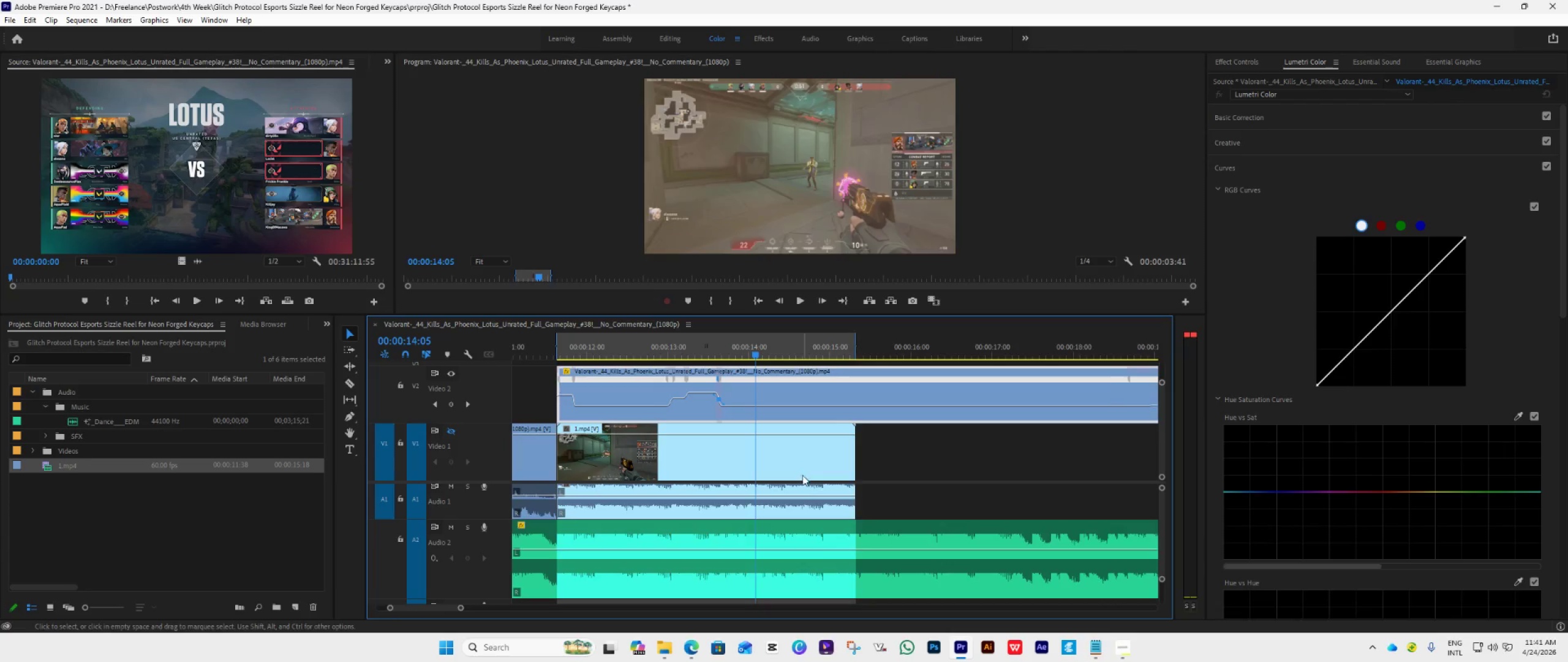 
key(ArrowRight)
 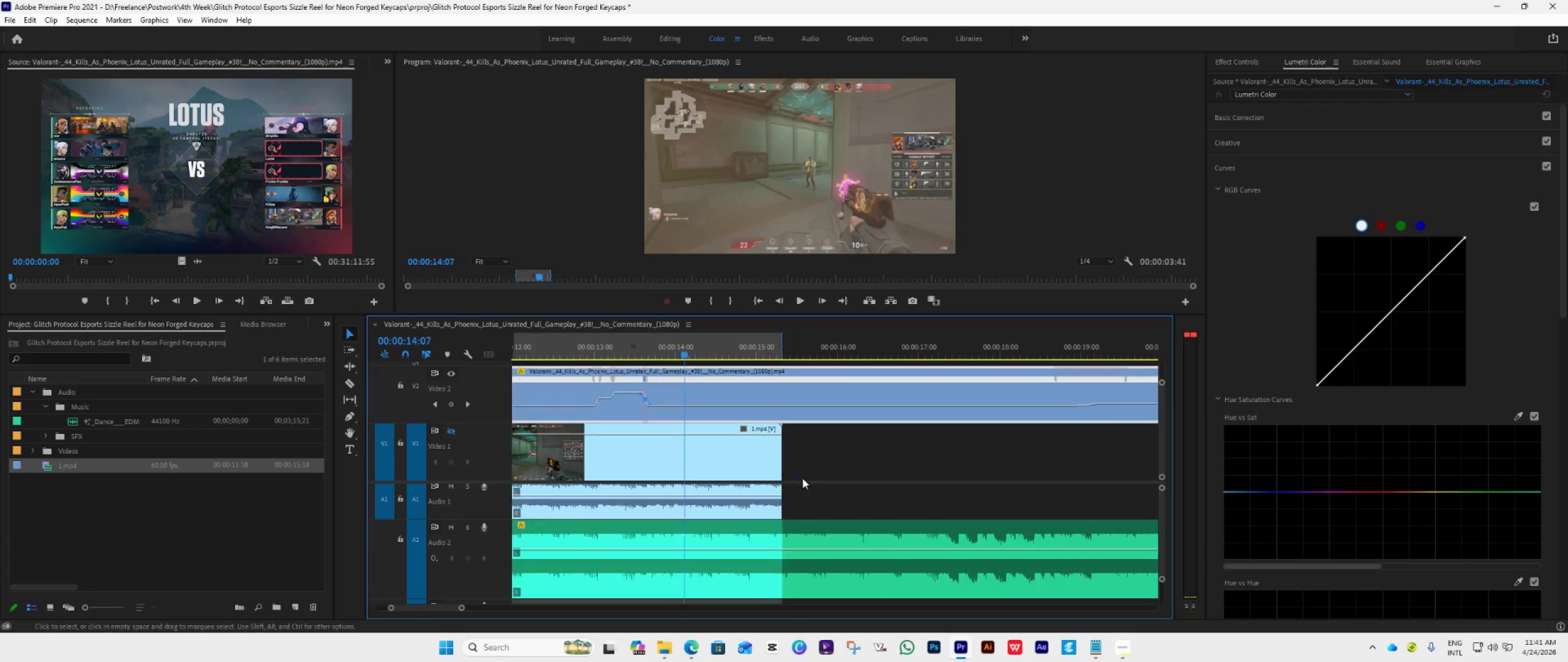 
key(ArrowRight)
 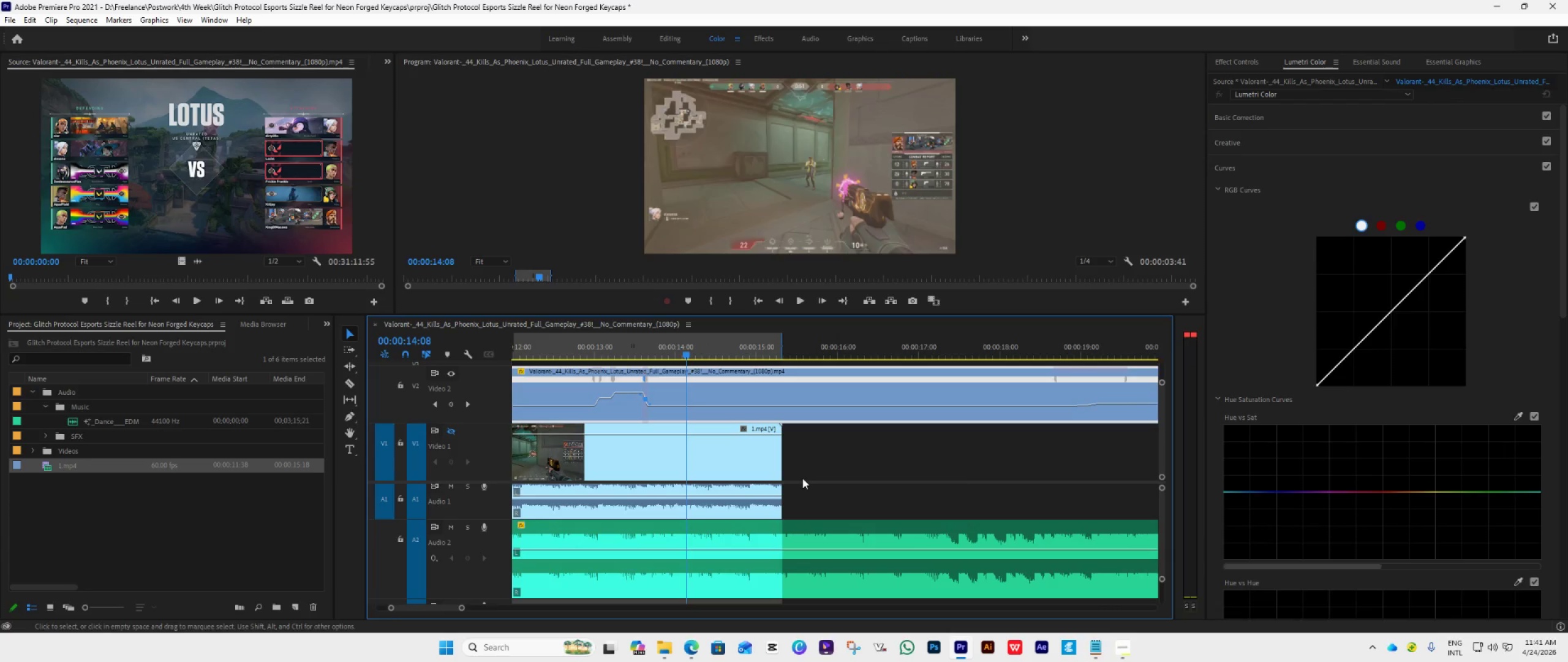 
key(ArrowRight)
 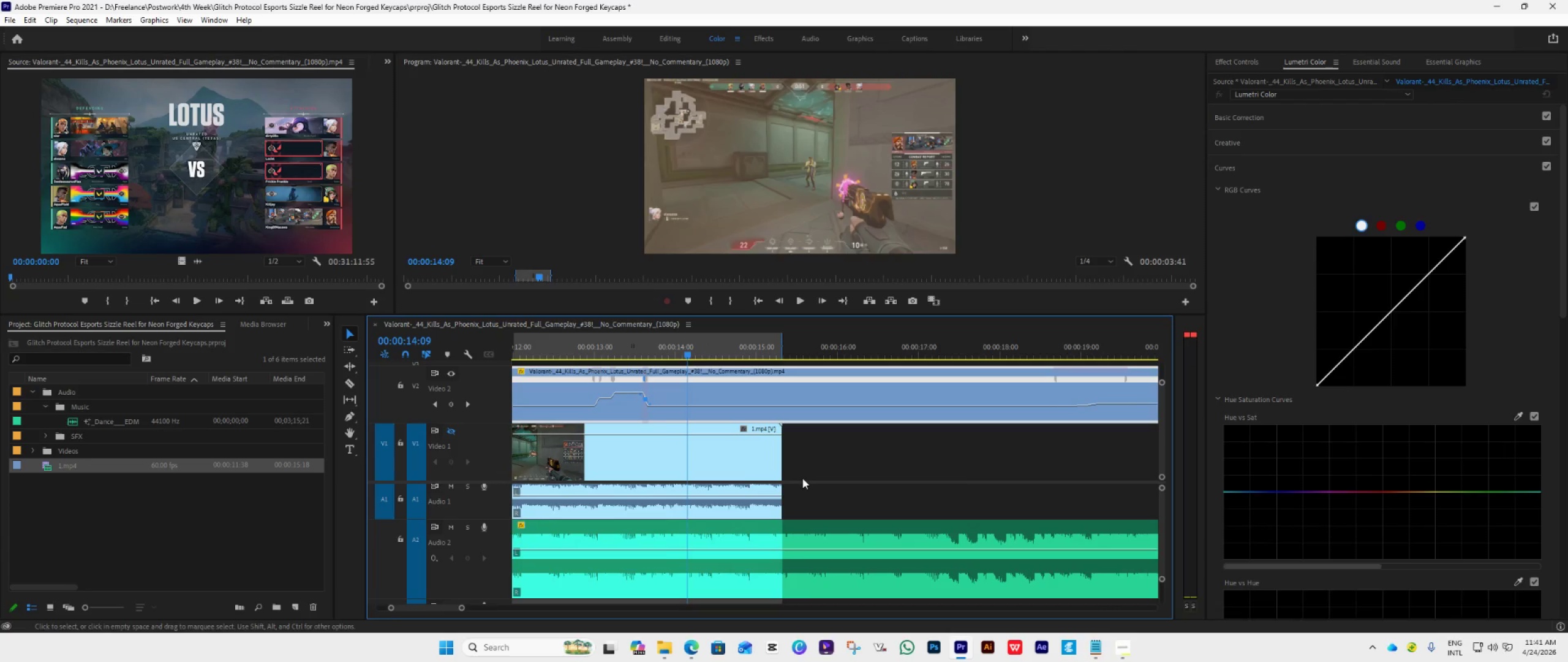 
key(ArrowRight)
 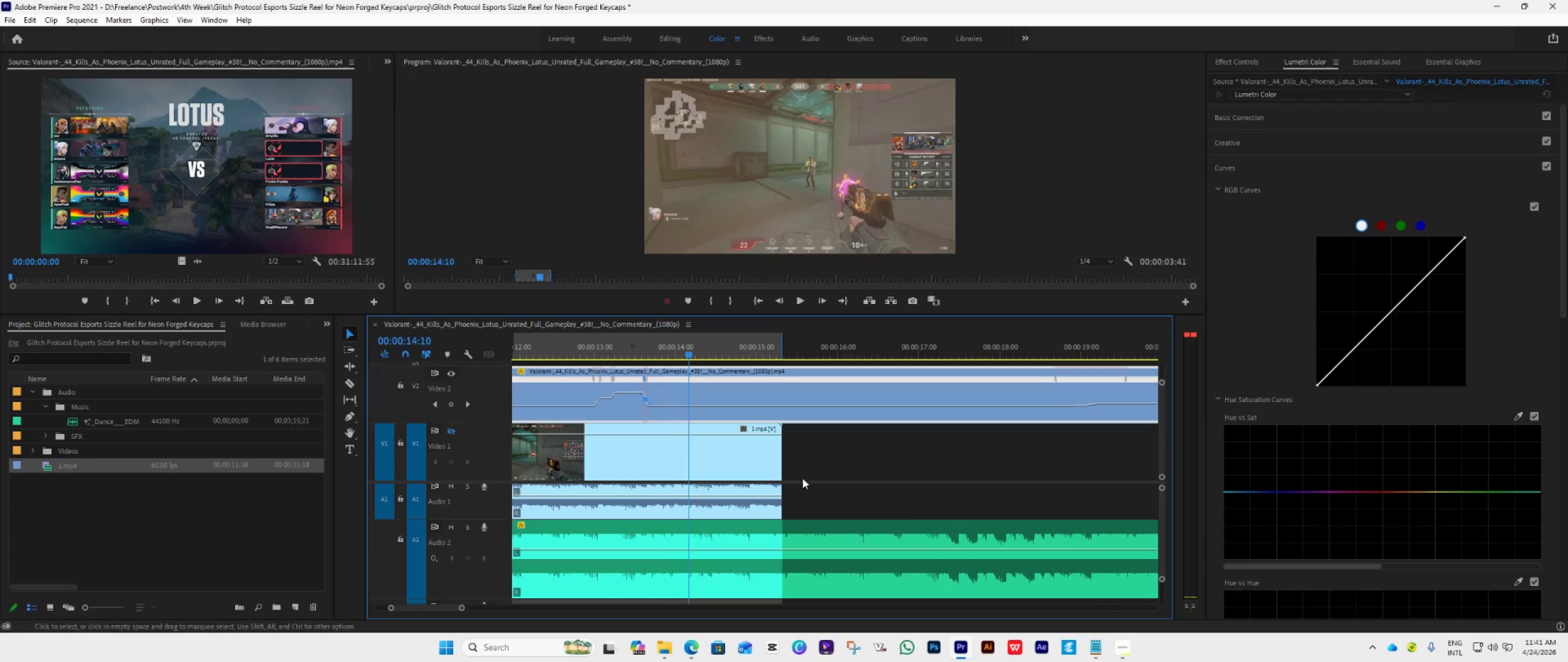 
scroll: coordinate [802, 478], scroll_direction: down, amount: 4.0
 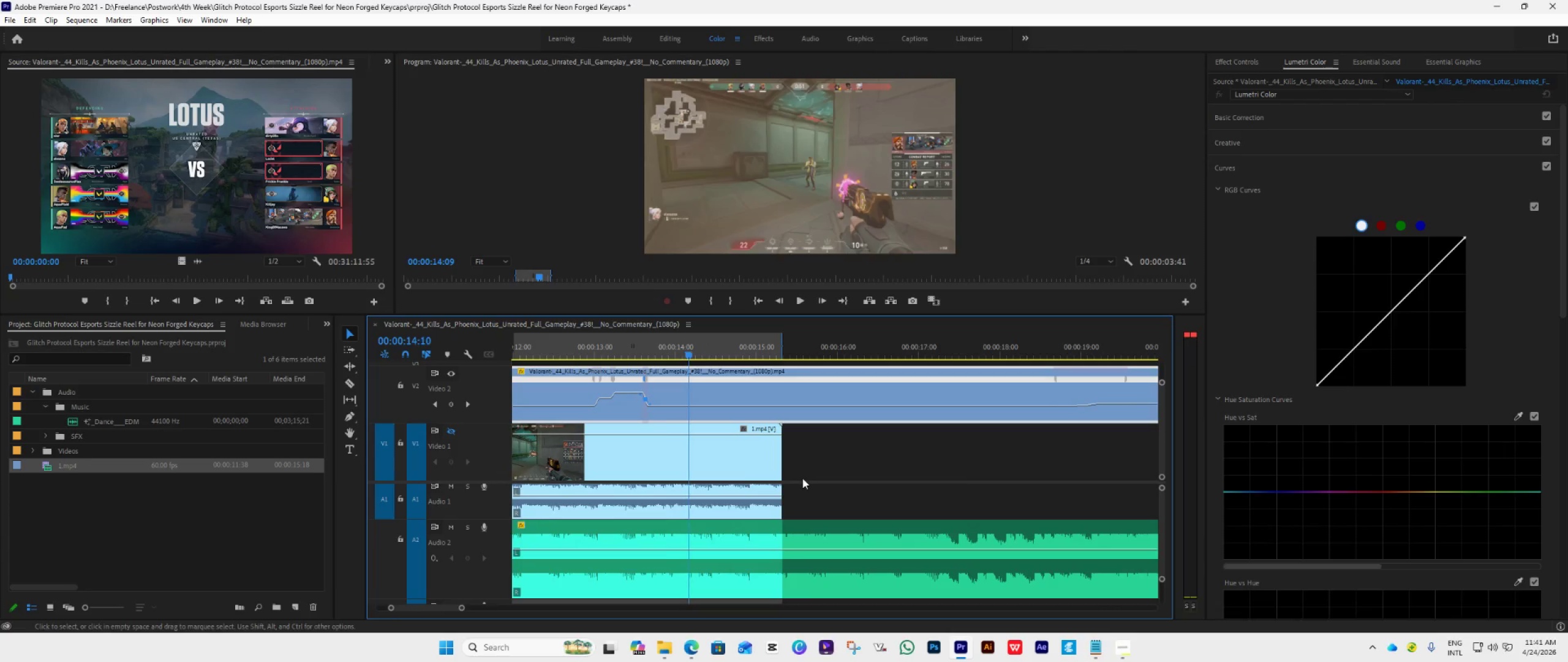 
key(ArrowRight)
 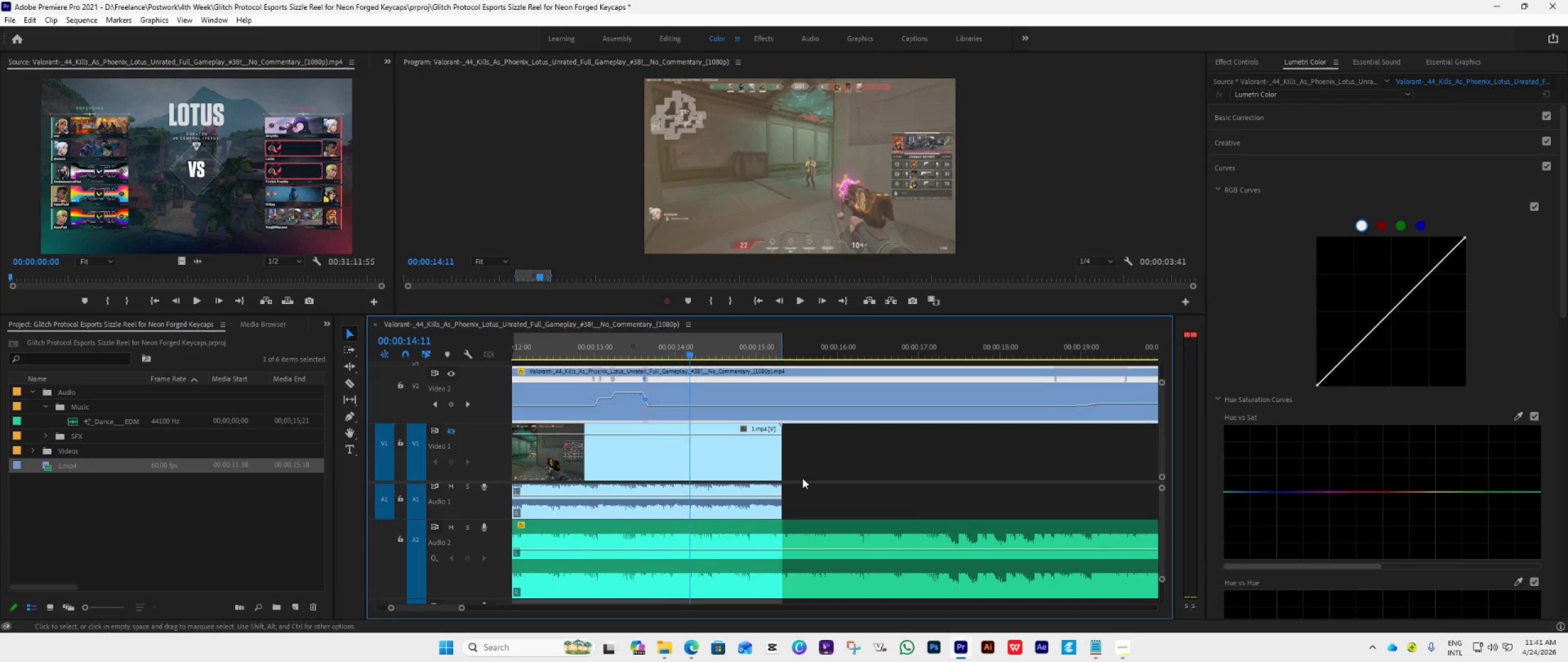 
key(ArrowRight)
 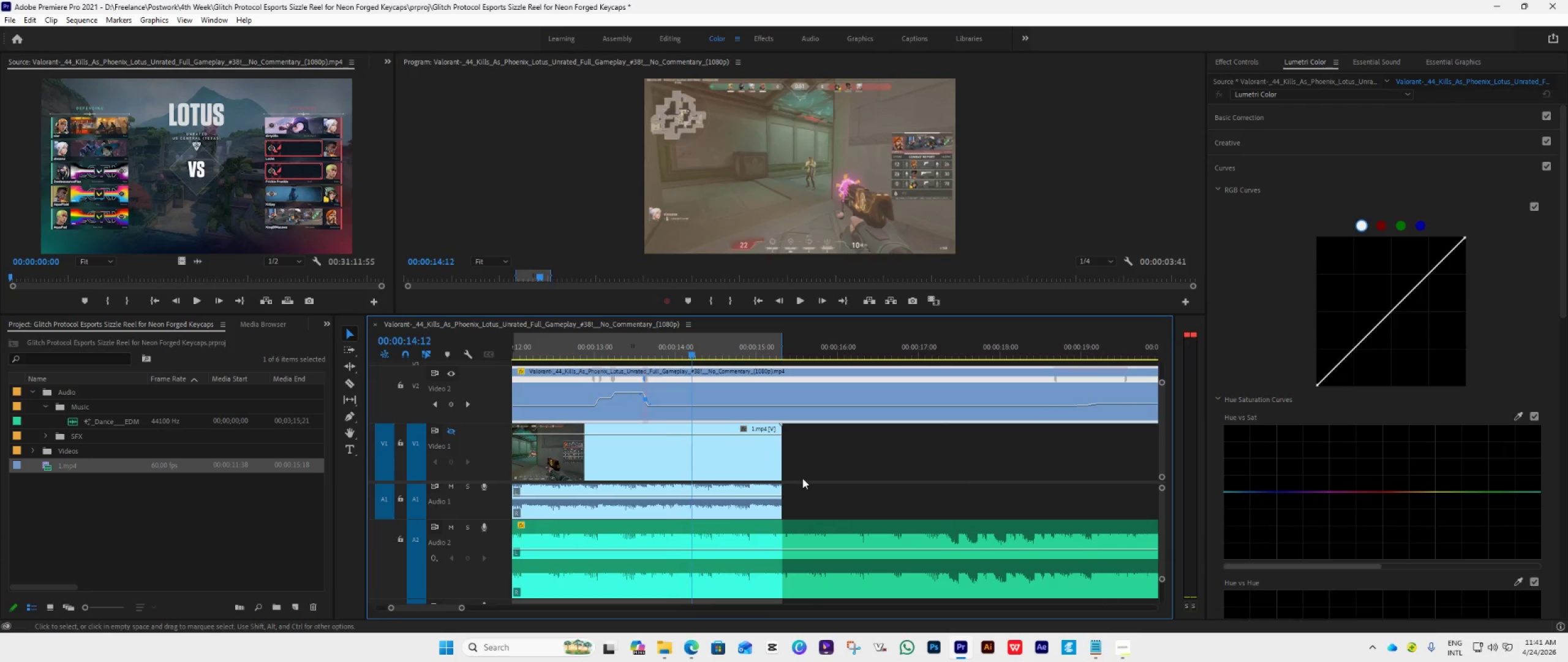 
key(ArrowRight)
 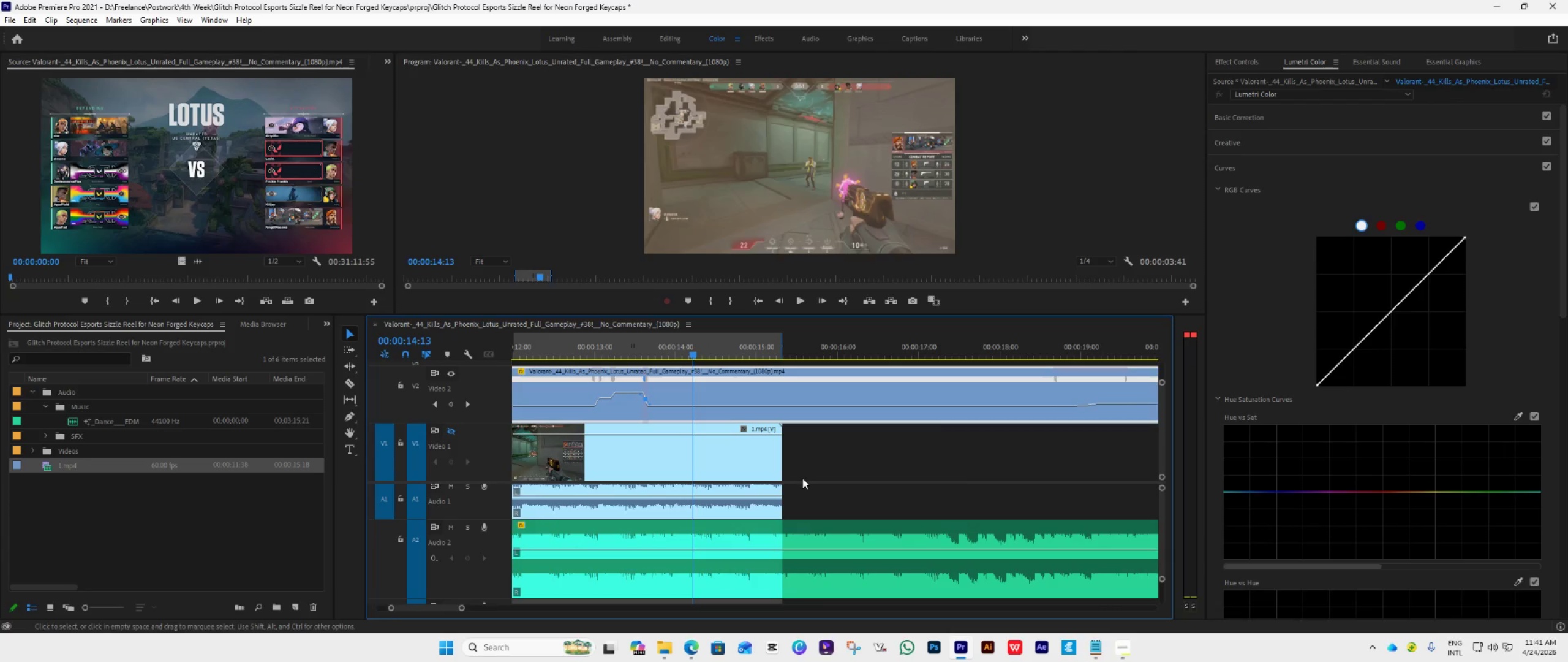 
key(ArrowRight)
 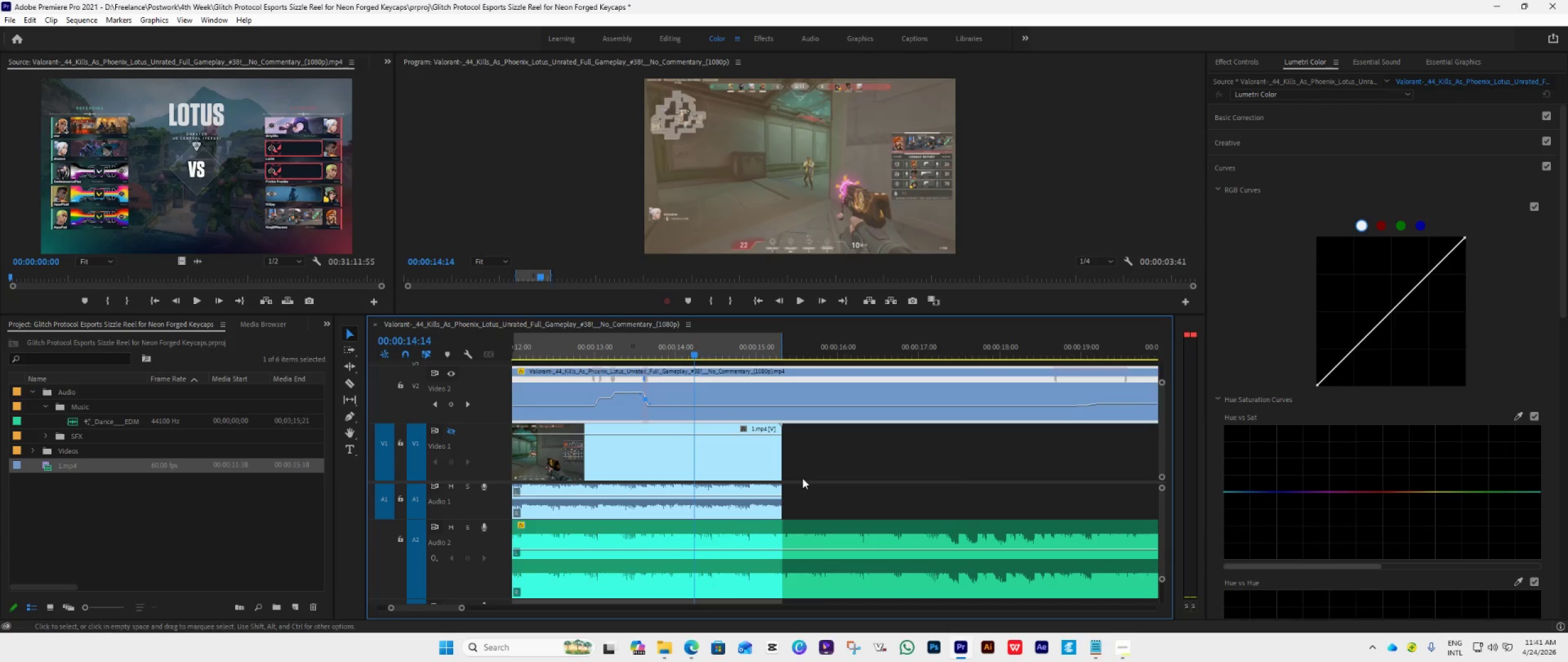 
key(ArrowRight)
 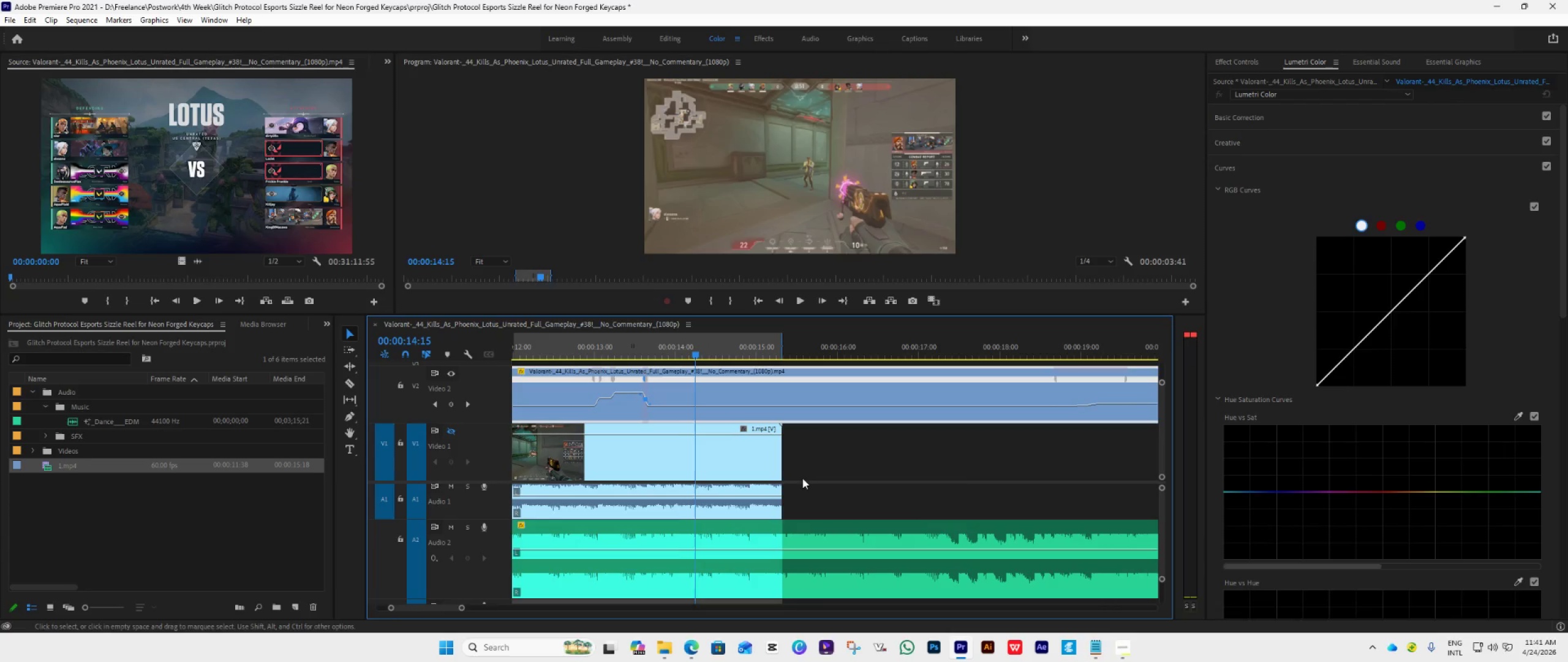 
key(ArrowRight)
 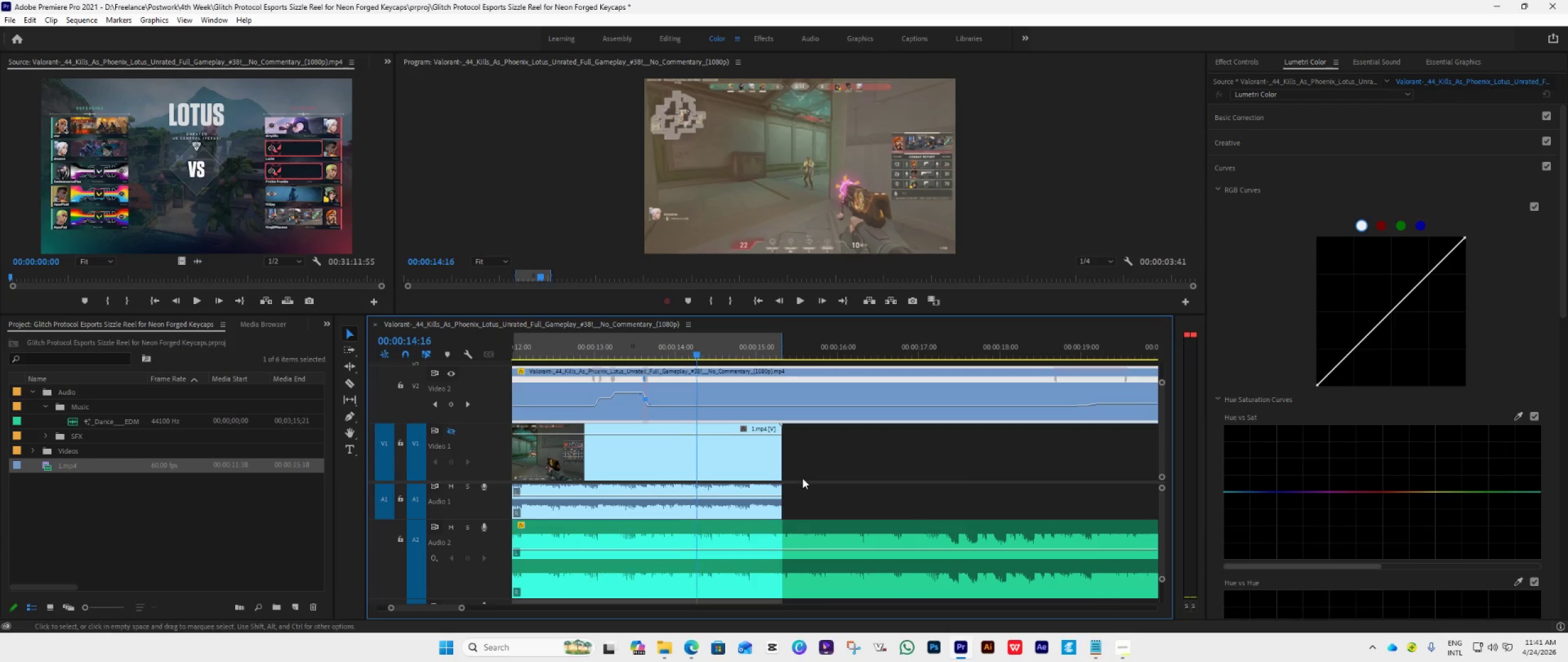 
key(ArrowRight)
 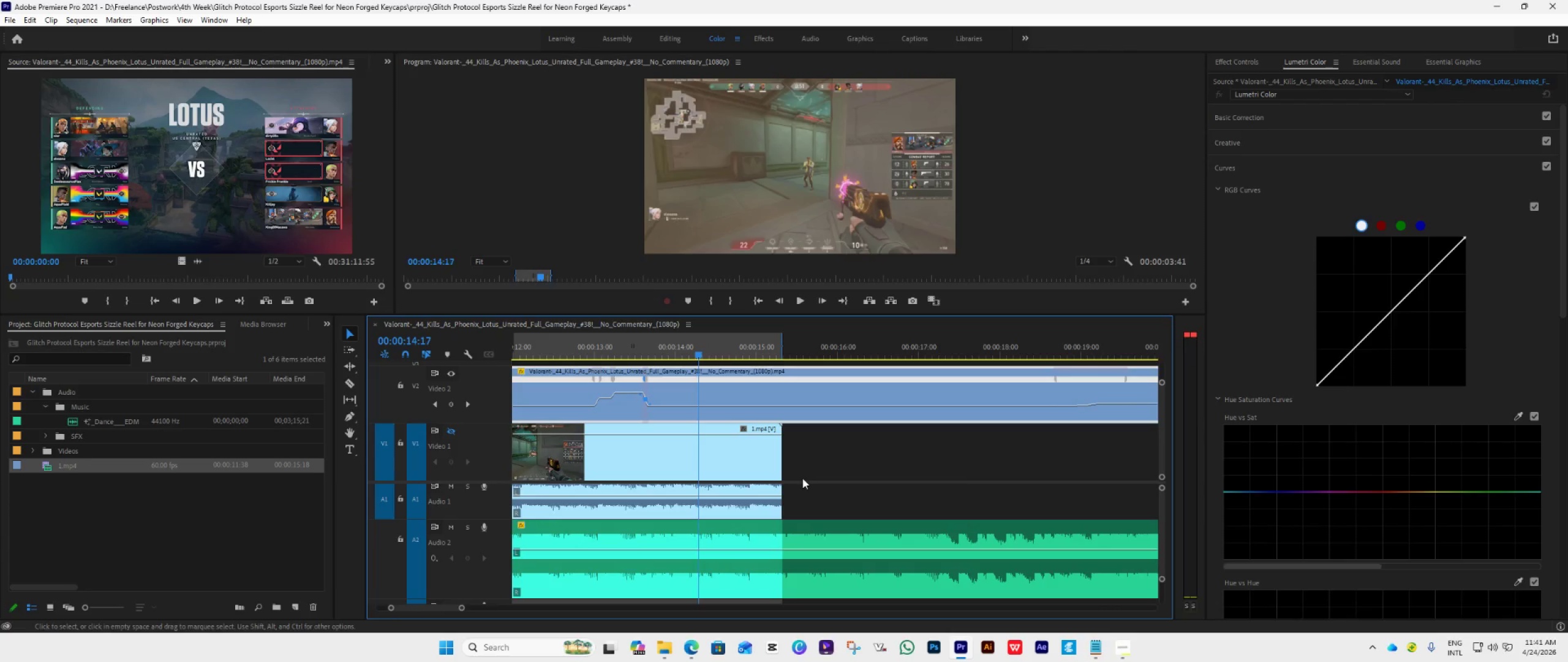 
key(ArrowRight)
 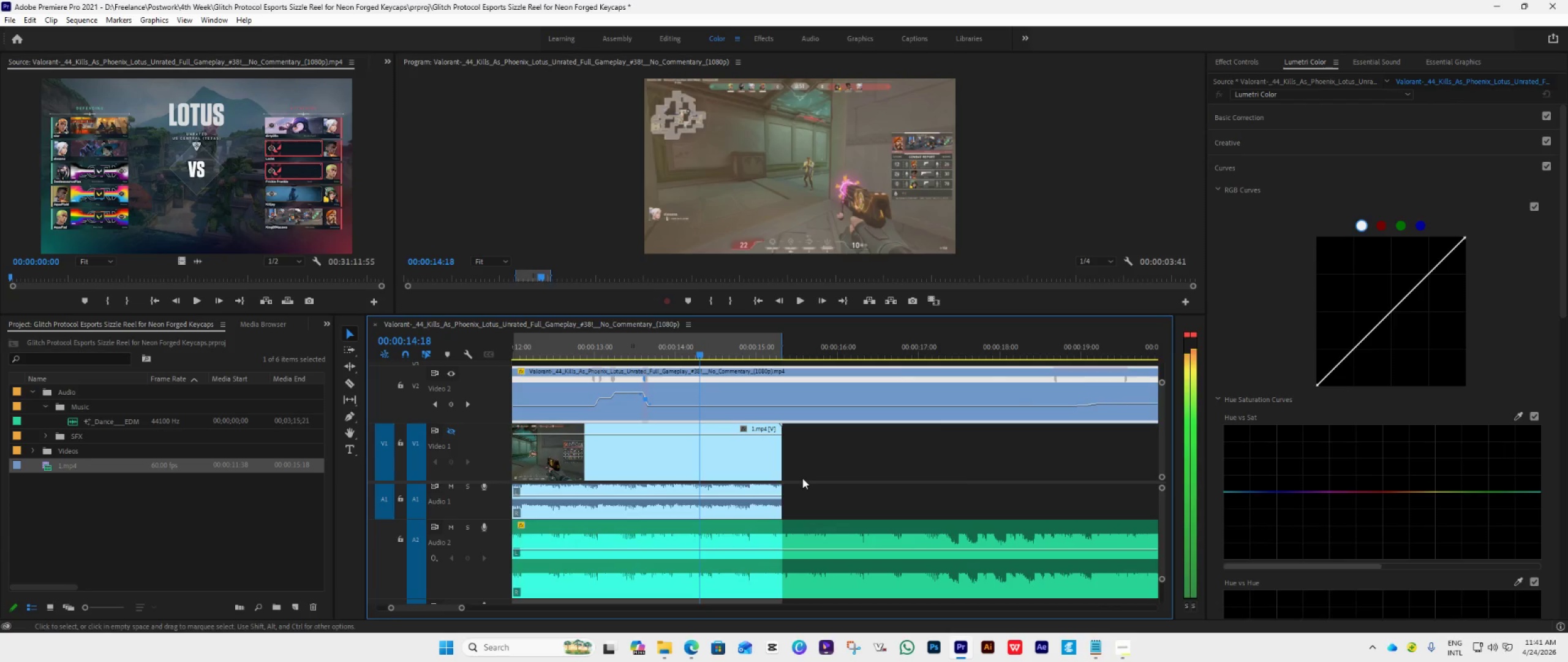 
key(ArrowRight)
 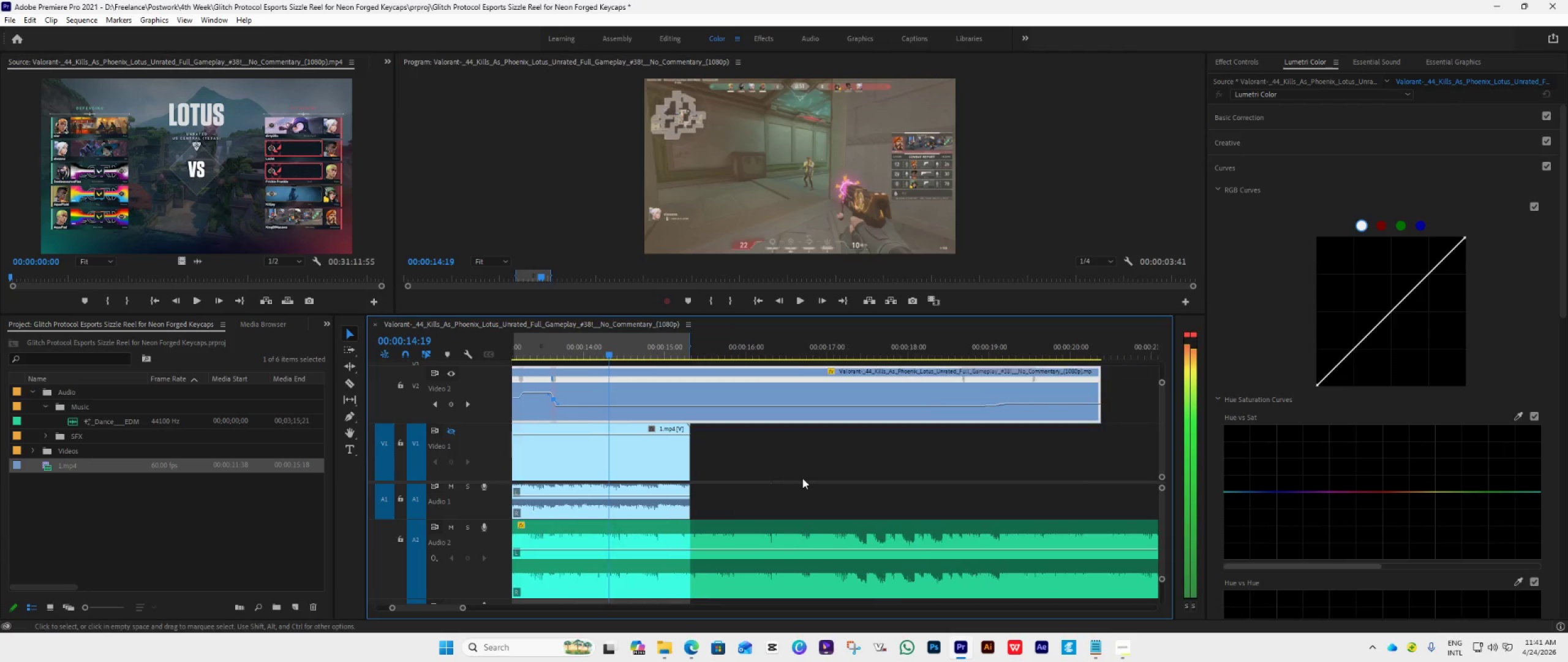 
key(ArrowRight)
 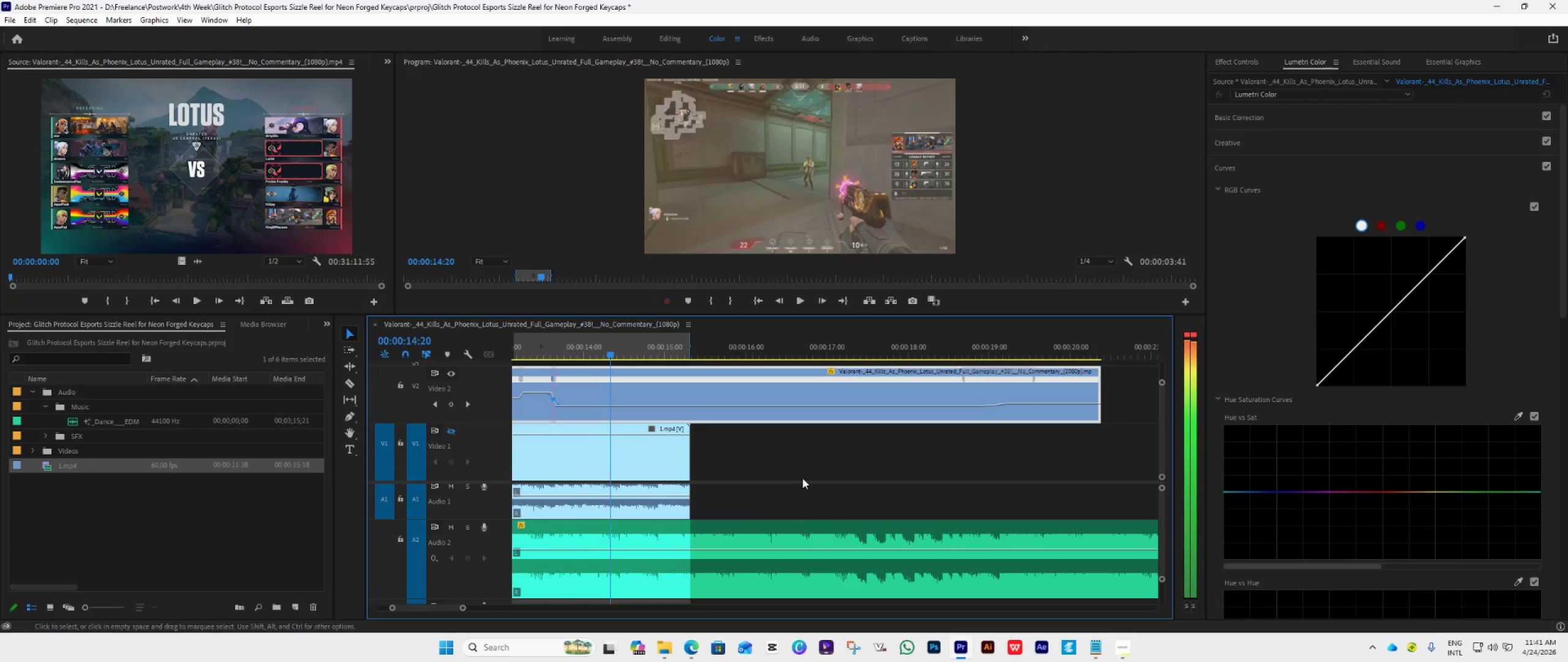 
key(ArrowRight)
 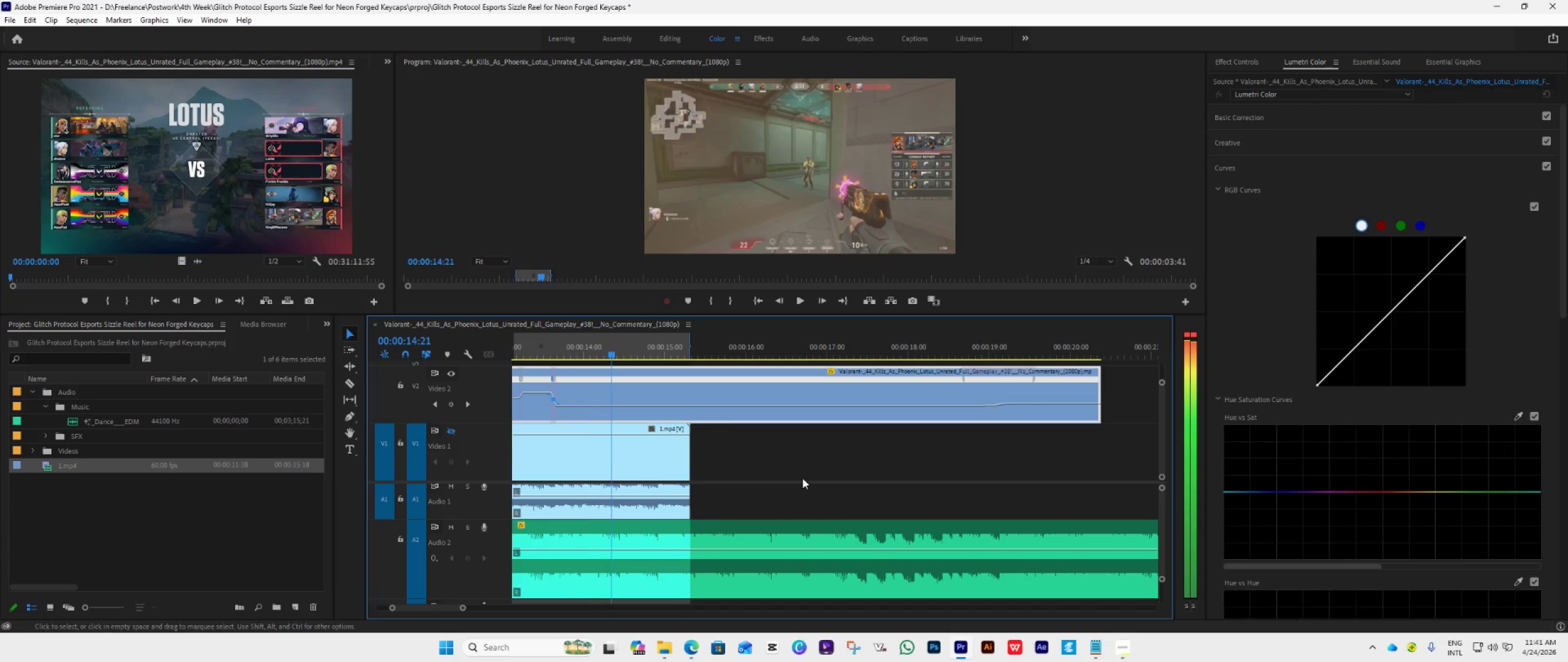 
key(ArrowRight)
 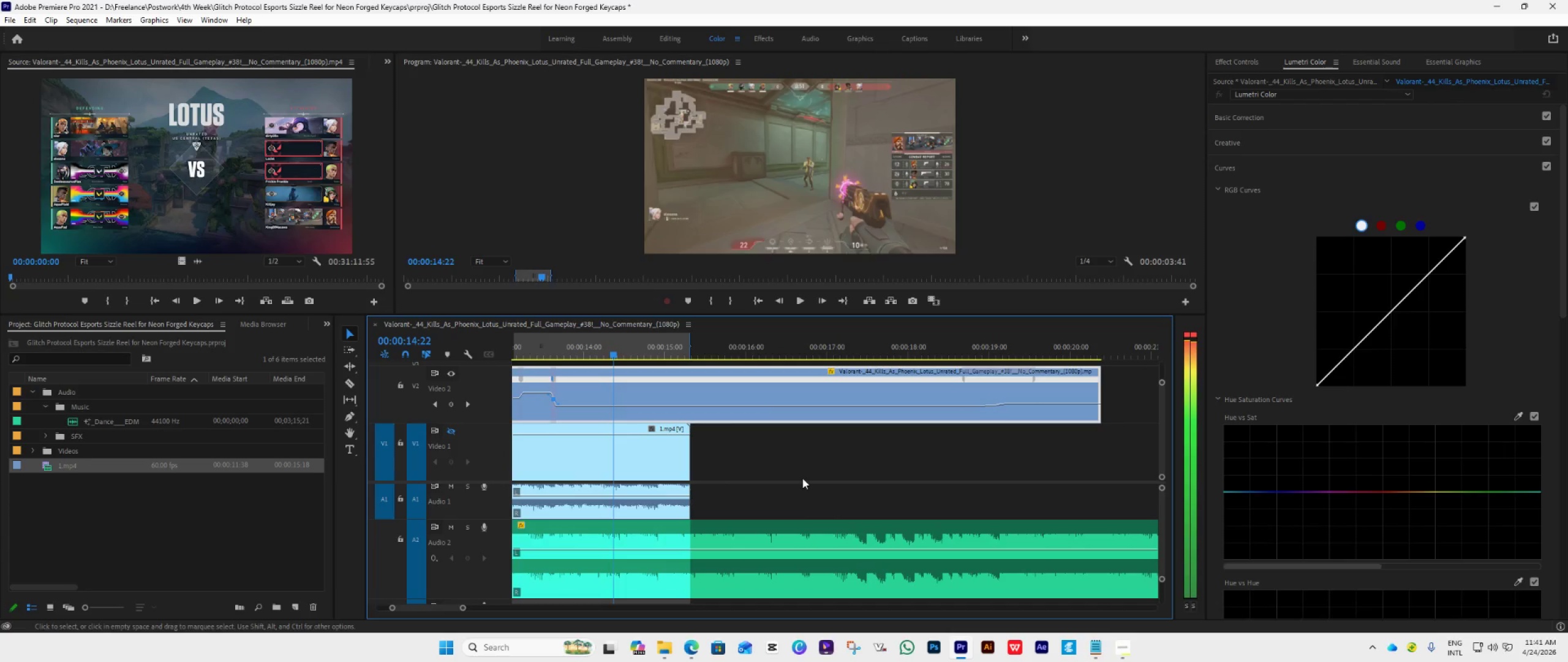 
scroll: coordinate [802, 478], scroll_direction: down, amount: 5.0
 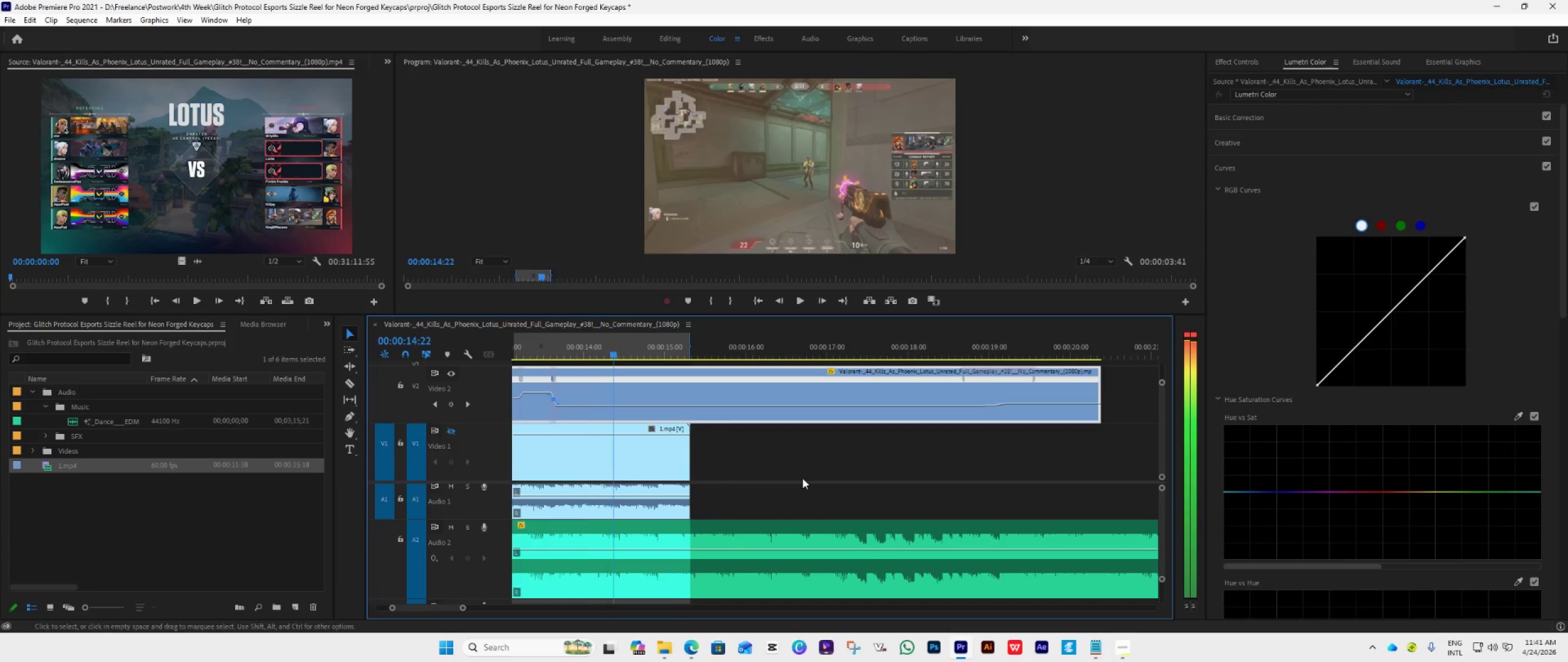 
key(ArrowRight)
 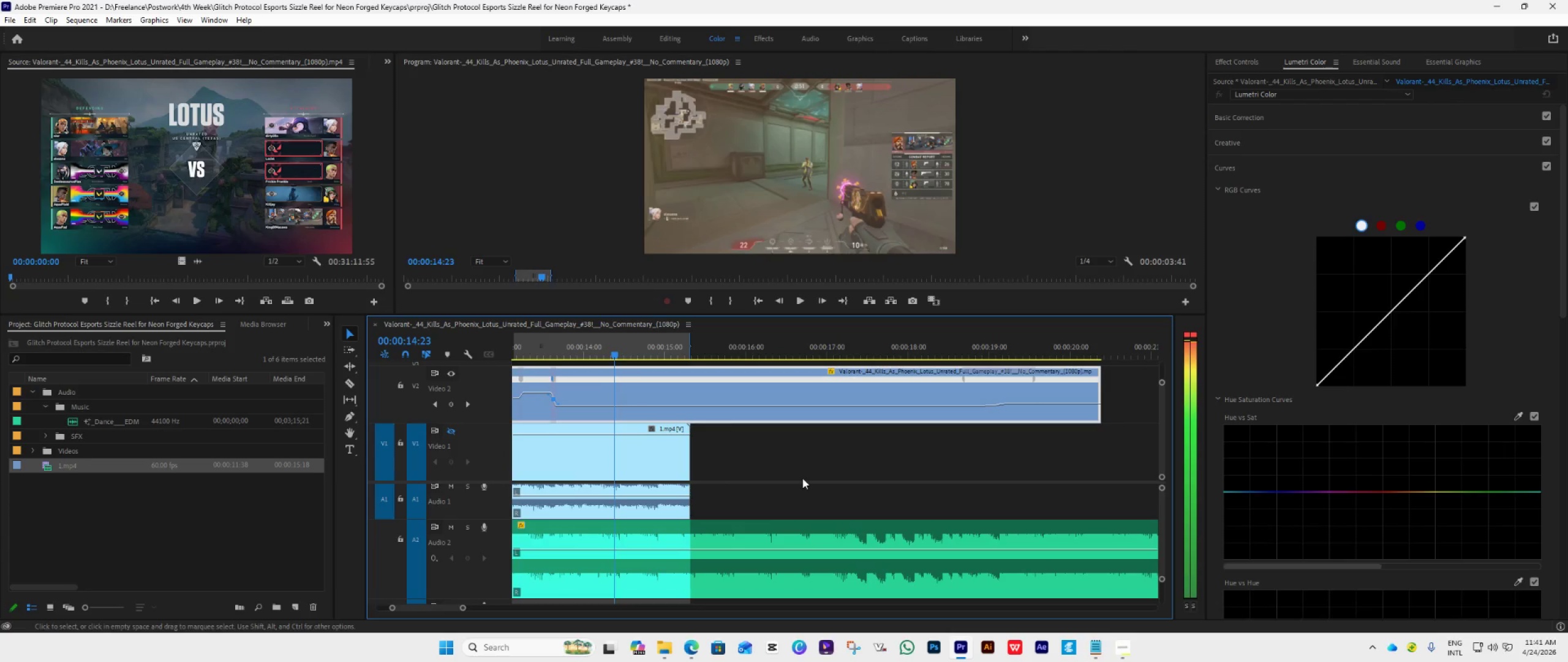 
key(ArrowRight)
 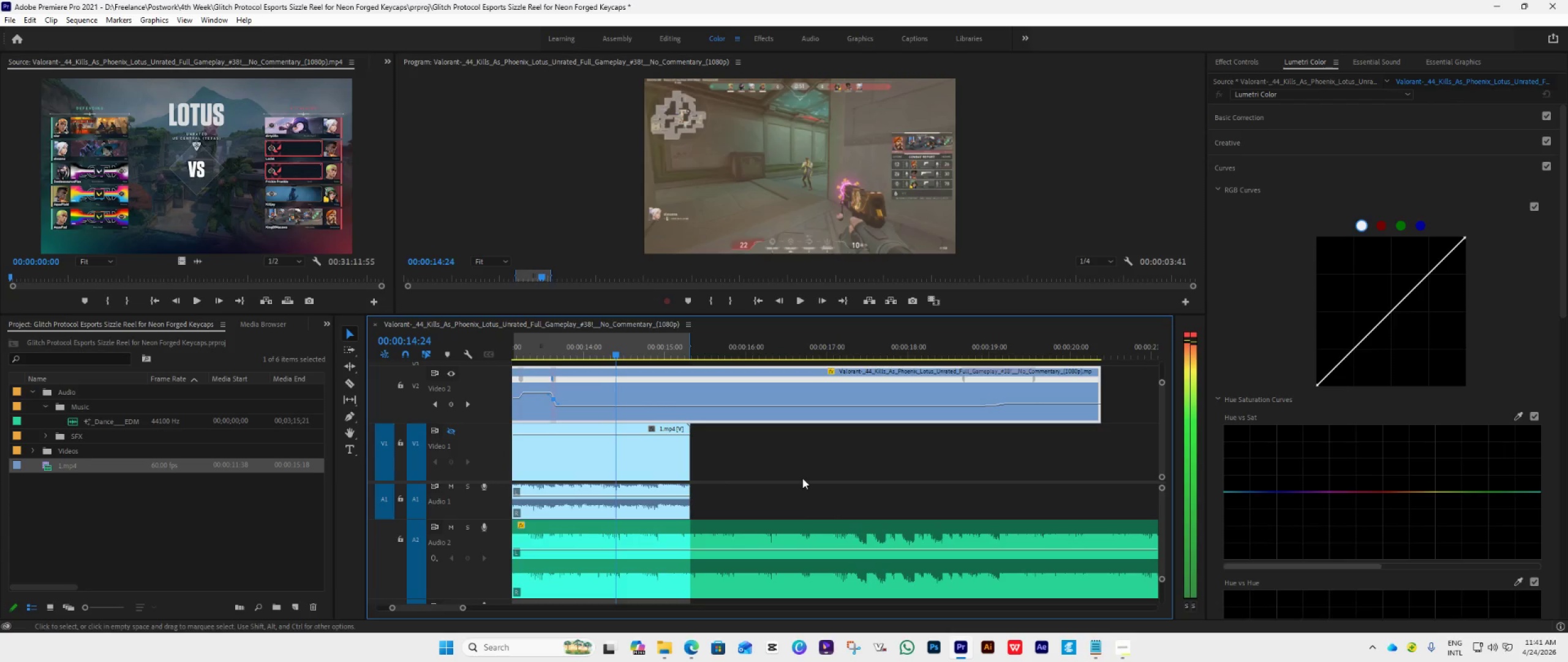 
key(ArrowRight)
 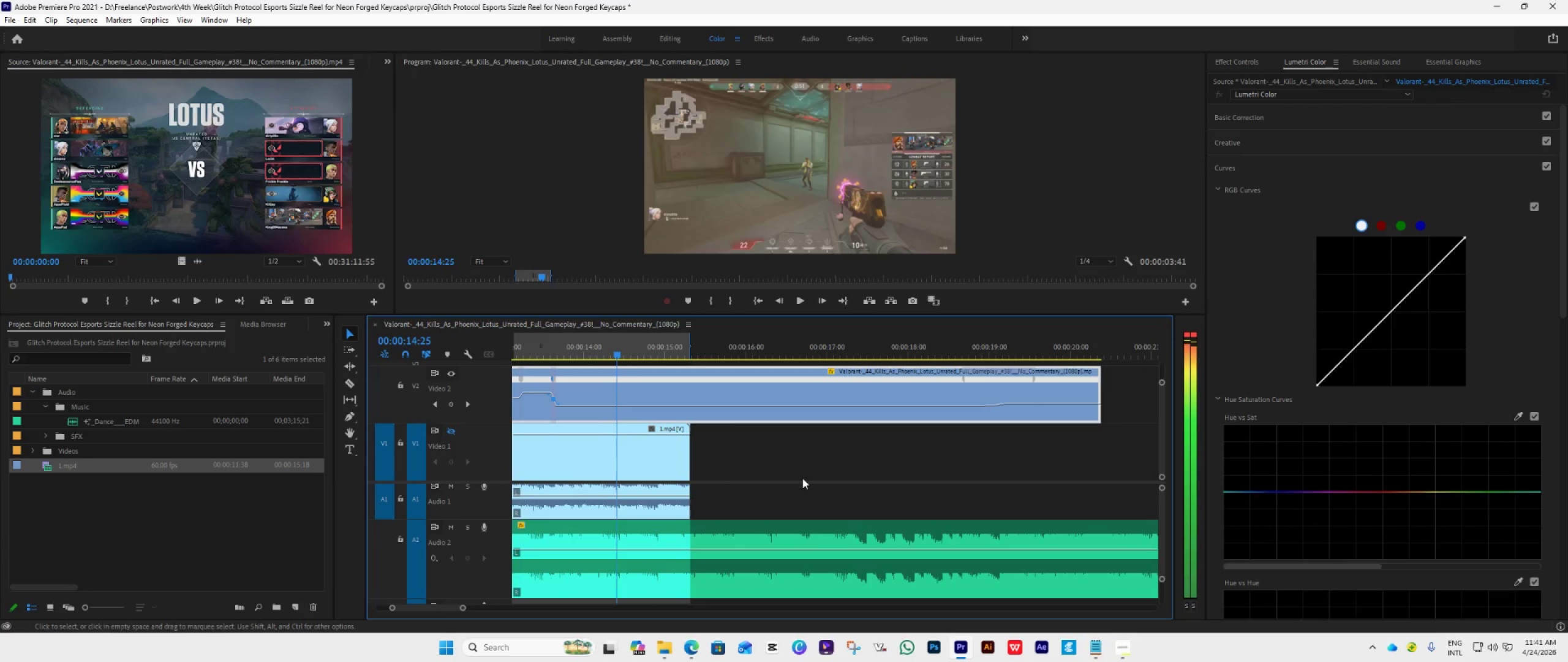 
key(ArrowRight)
 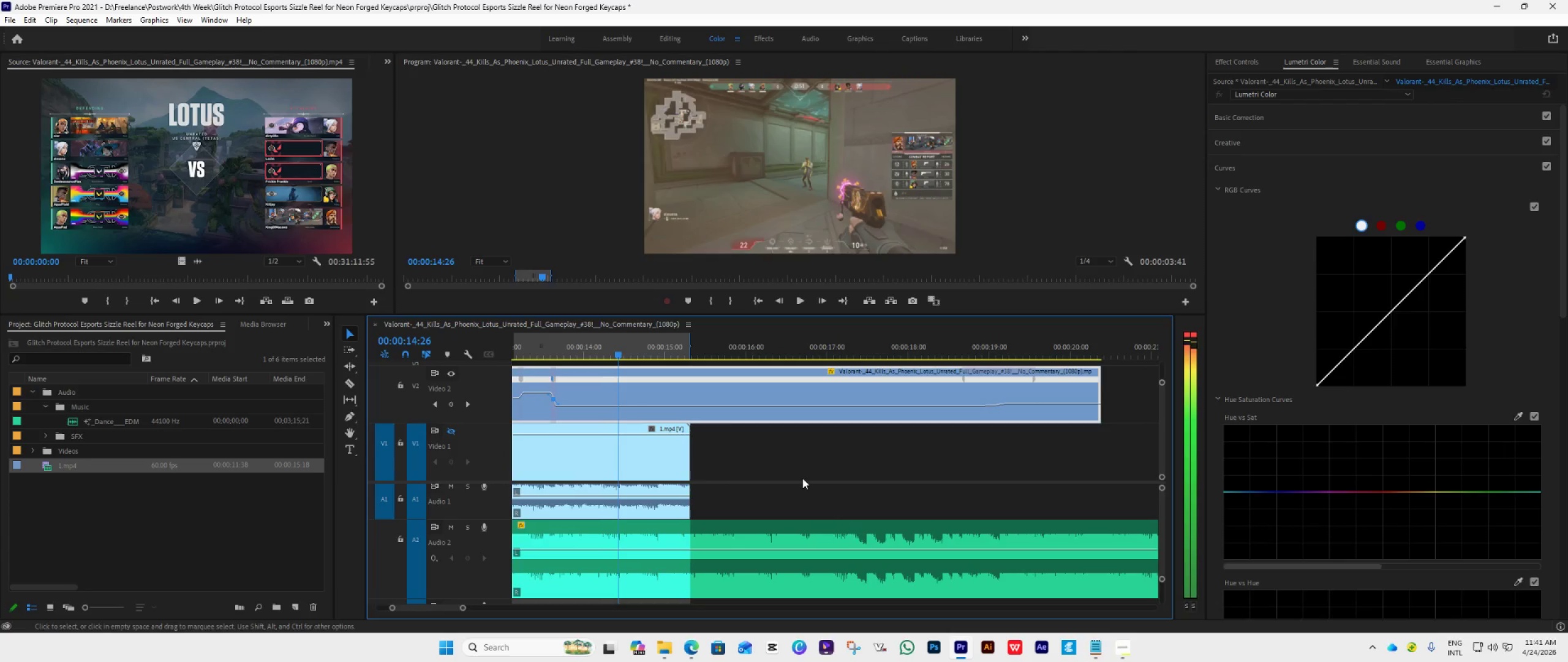 
key(ArrowRight)
 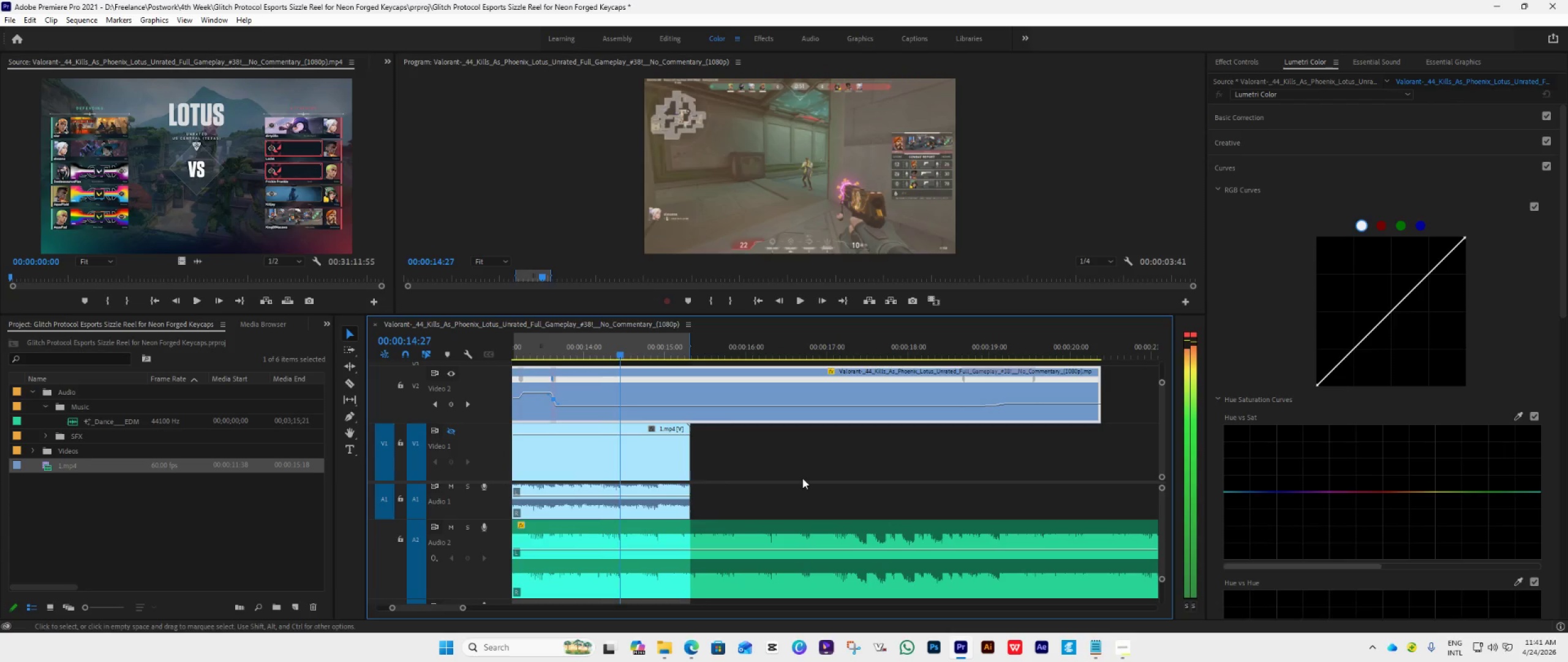 
key(ArrowRight)
 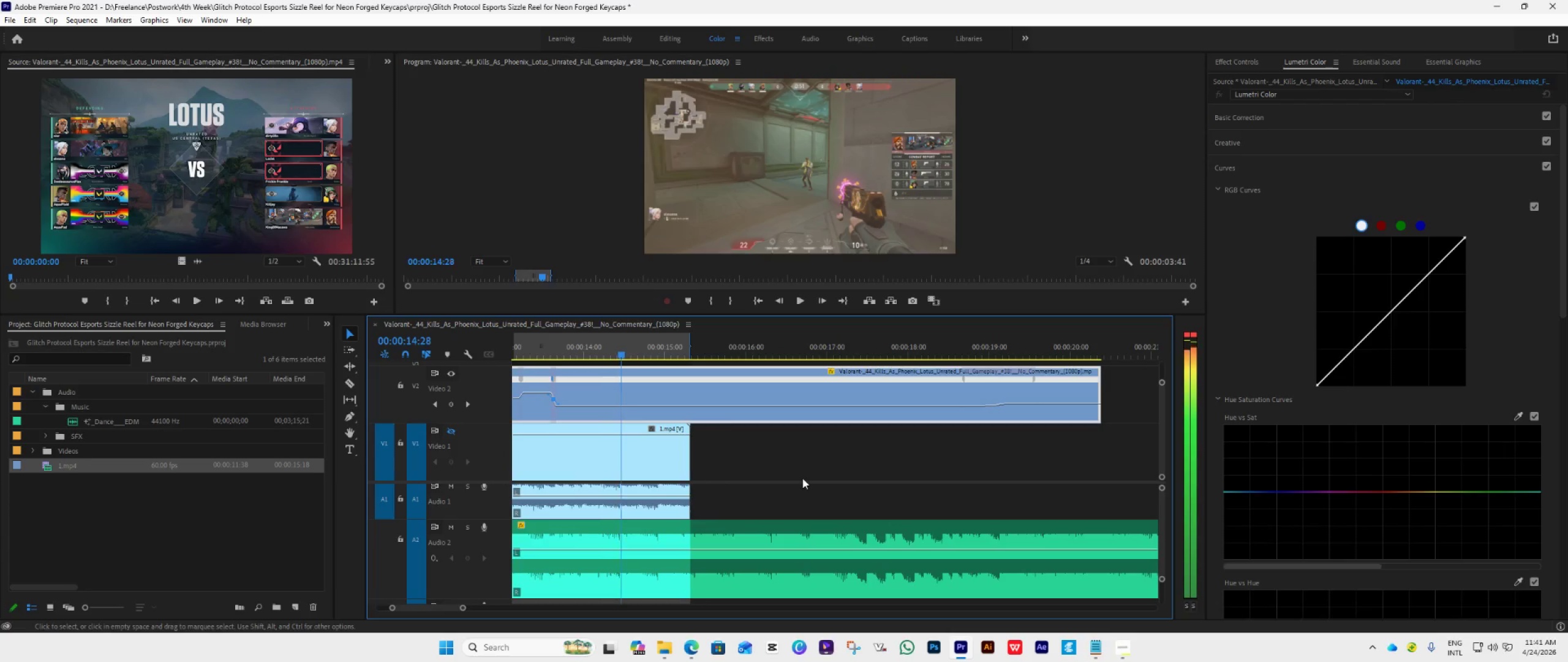 
key(ArrowRight)
 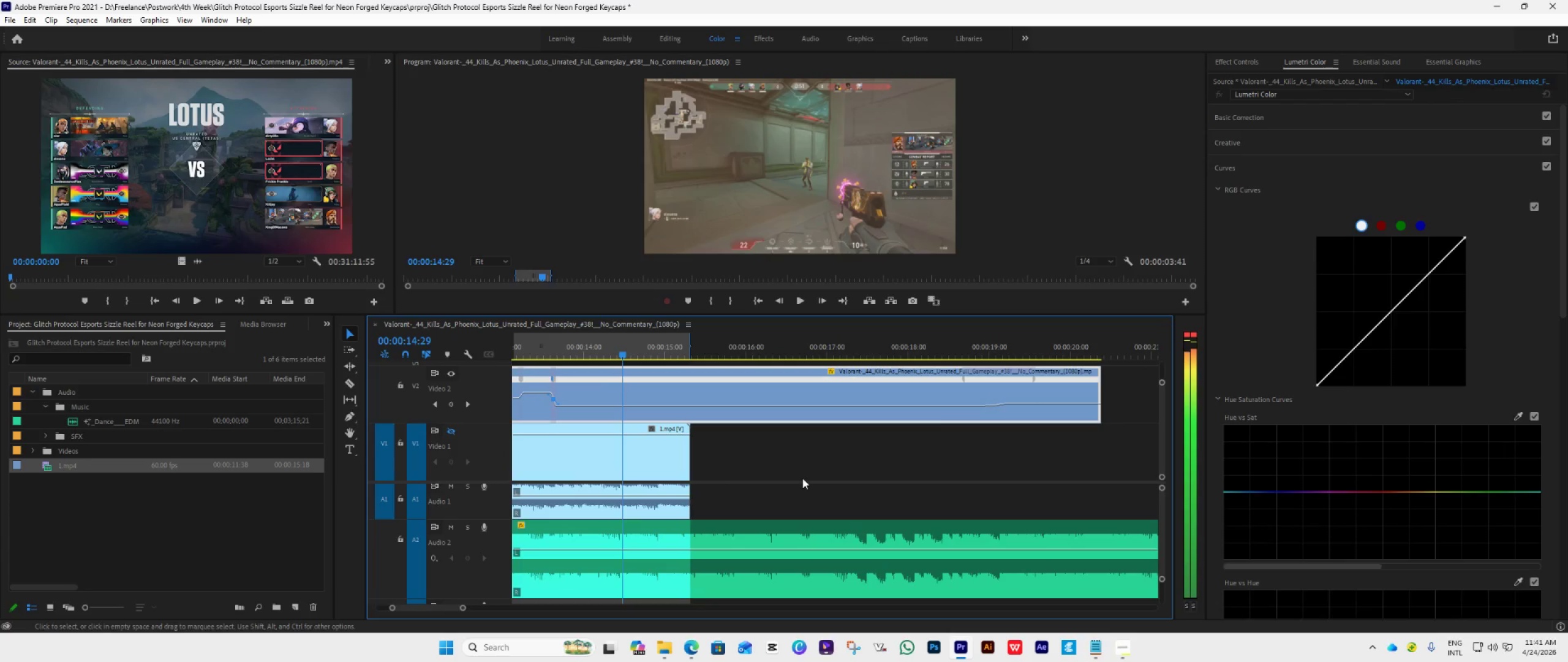 
key(ArrowRight)
 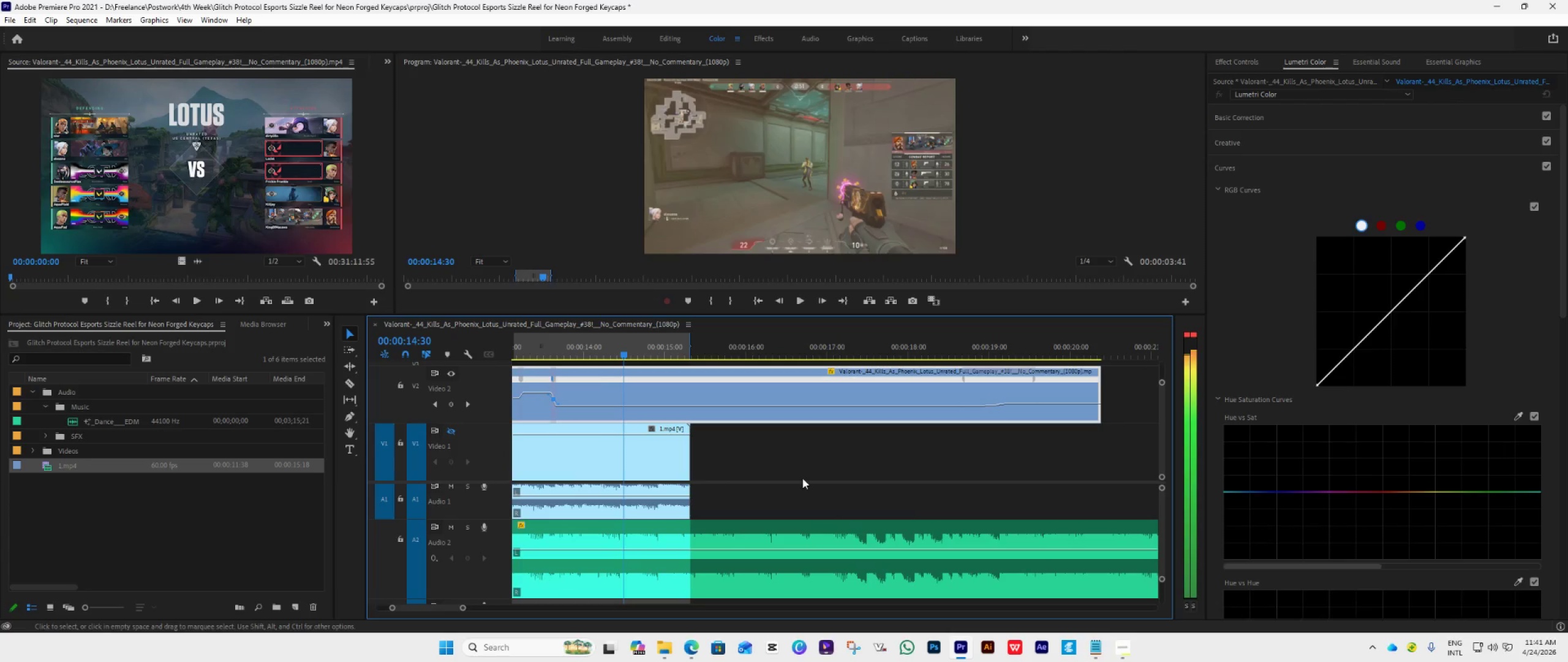 
key(ArrowRight)
 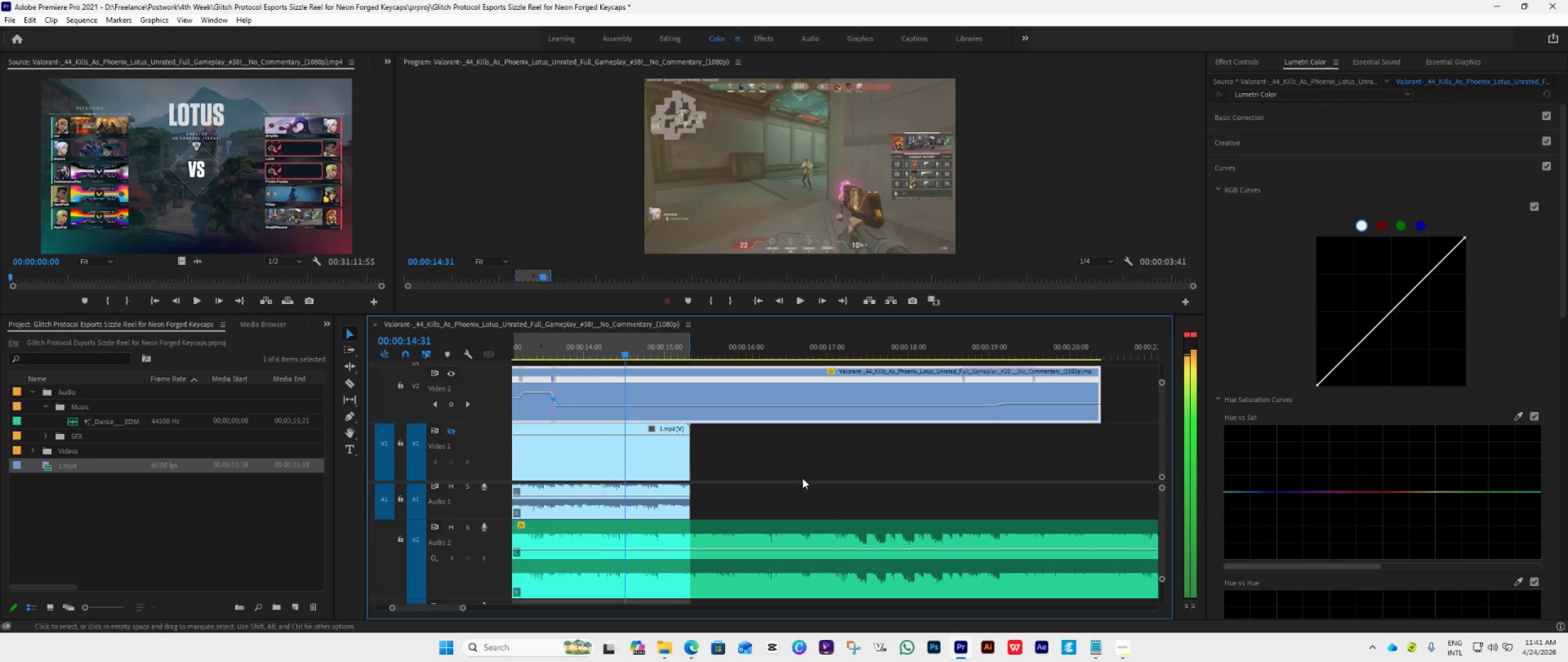 
key(ArrowRight)
 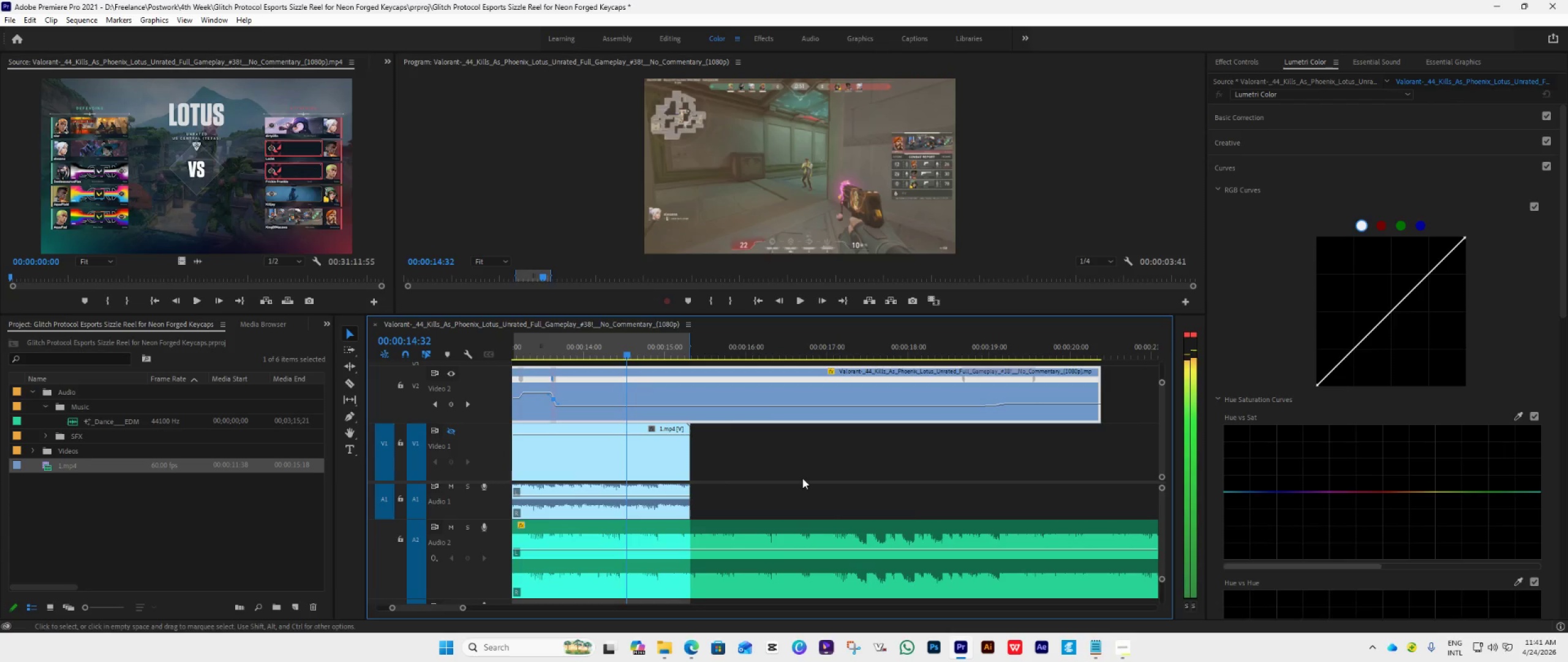 
key(ArrowRight)
 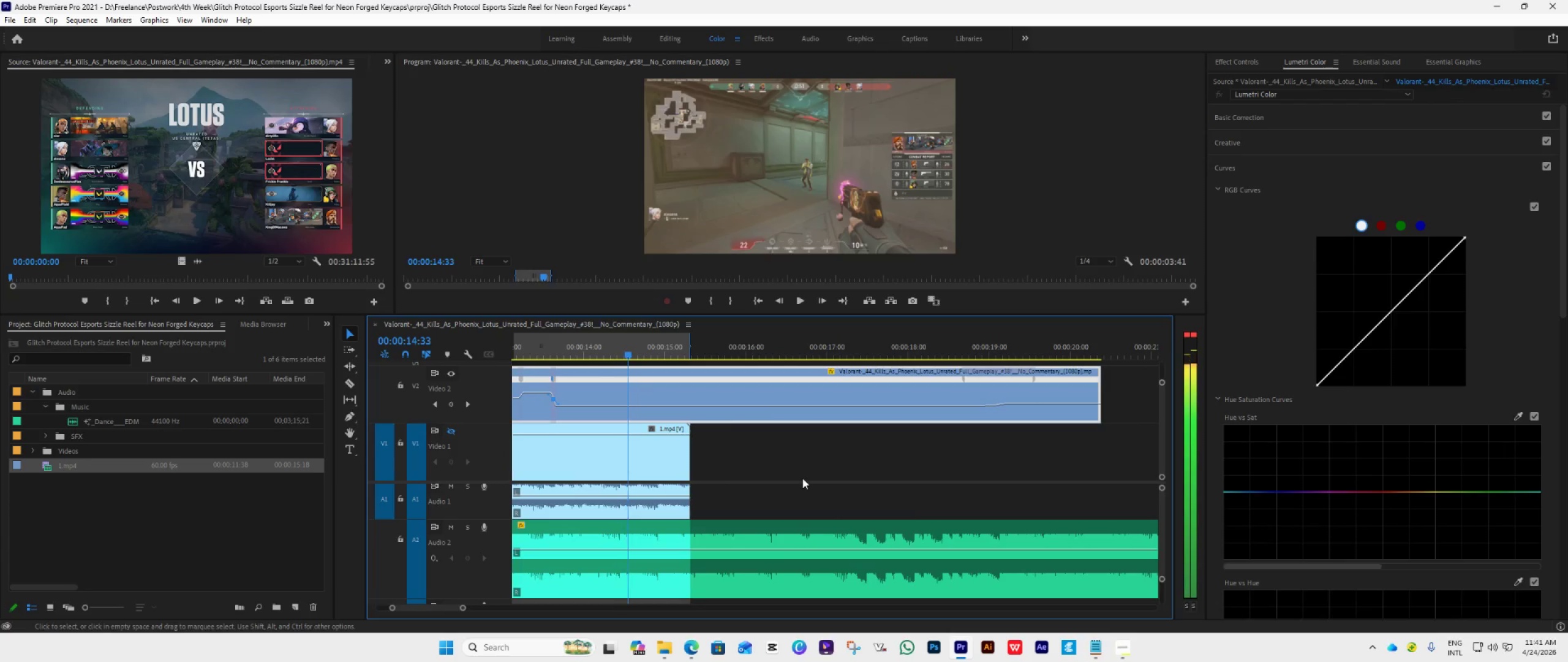 
key(ArrowRight)
 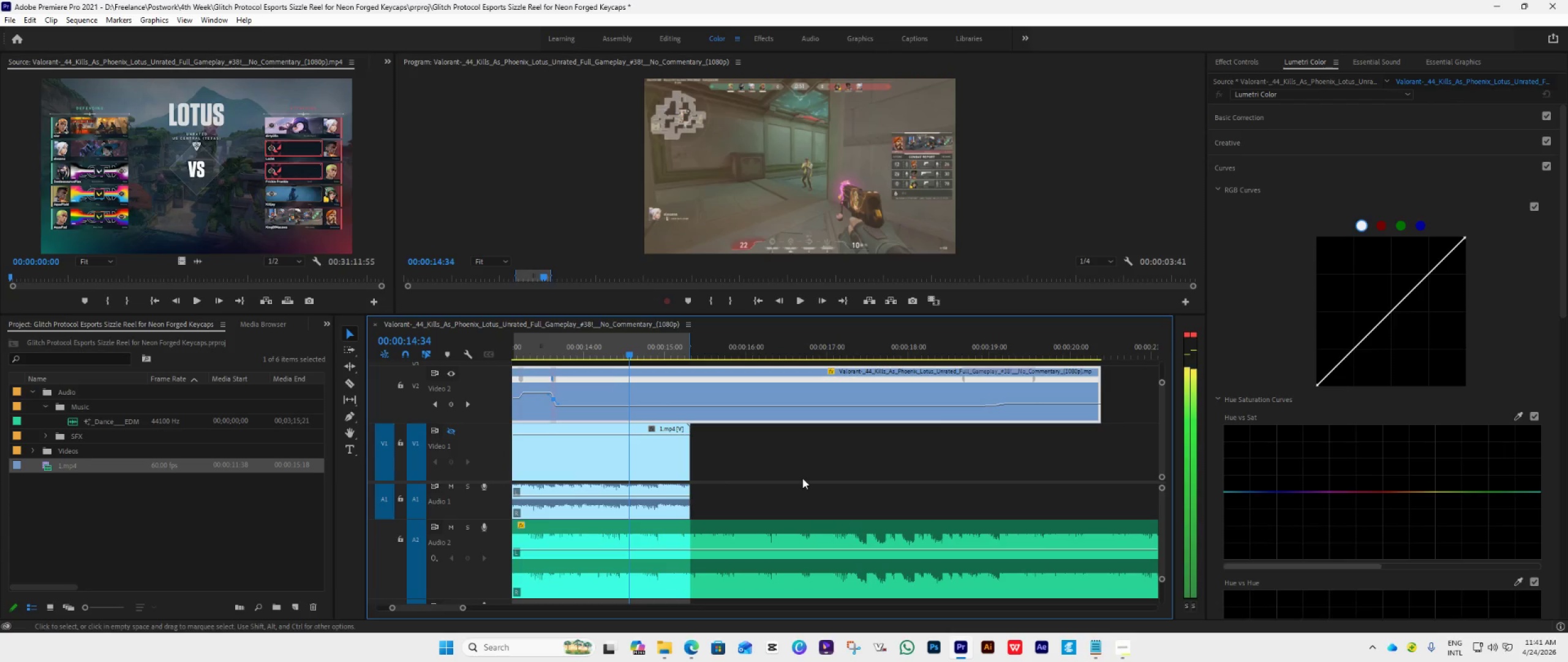 
key(ArrowRight)
 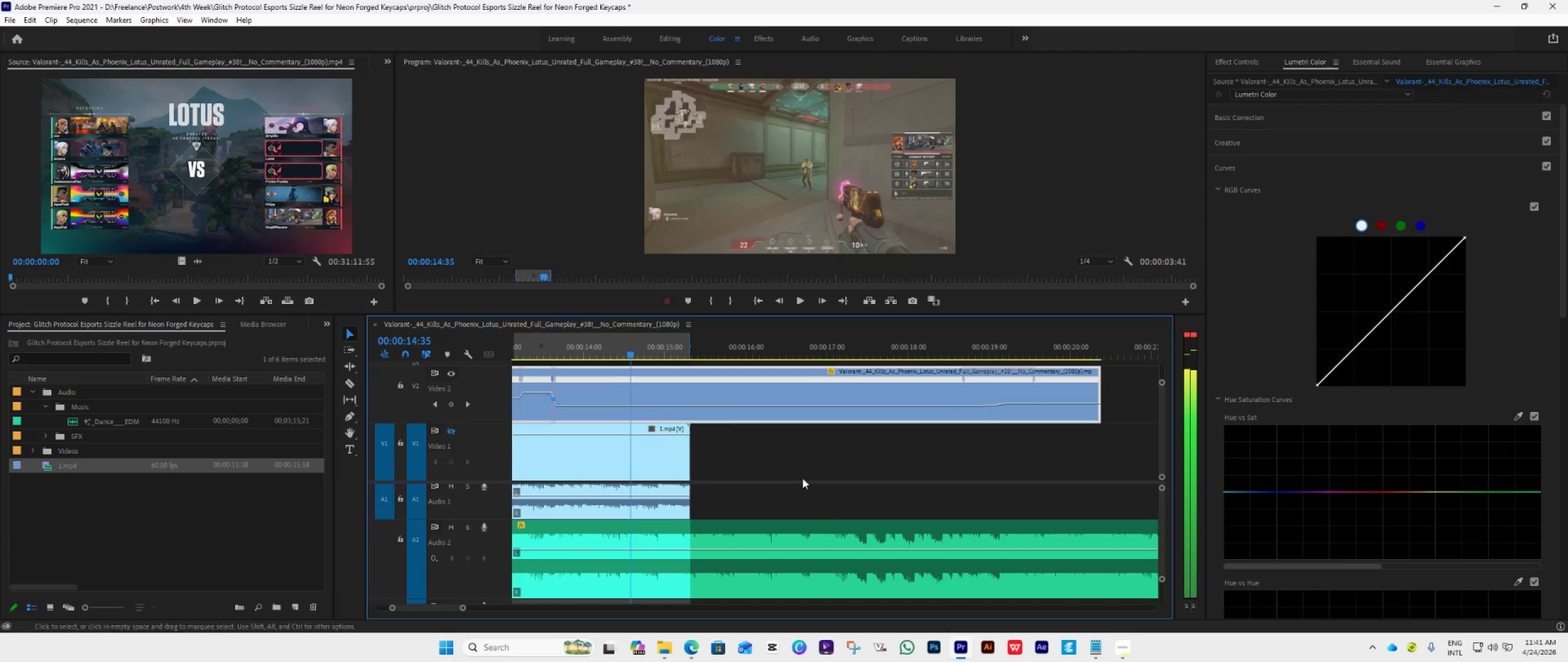 
key(ArrowRight)
 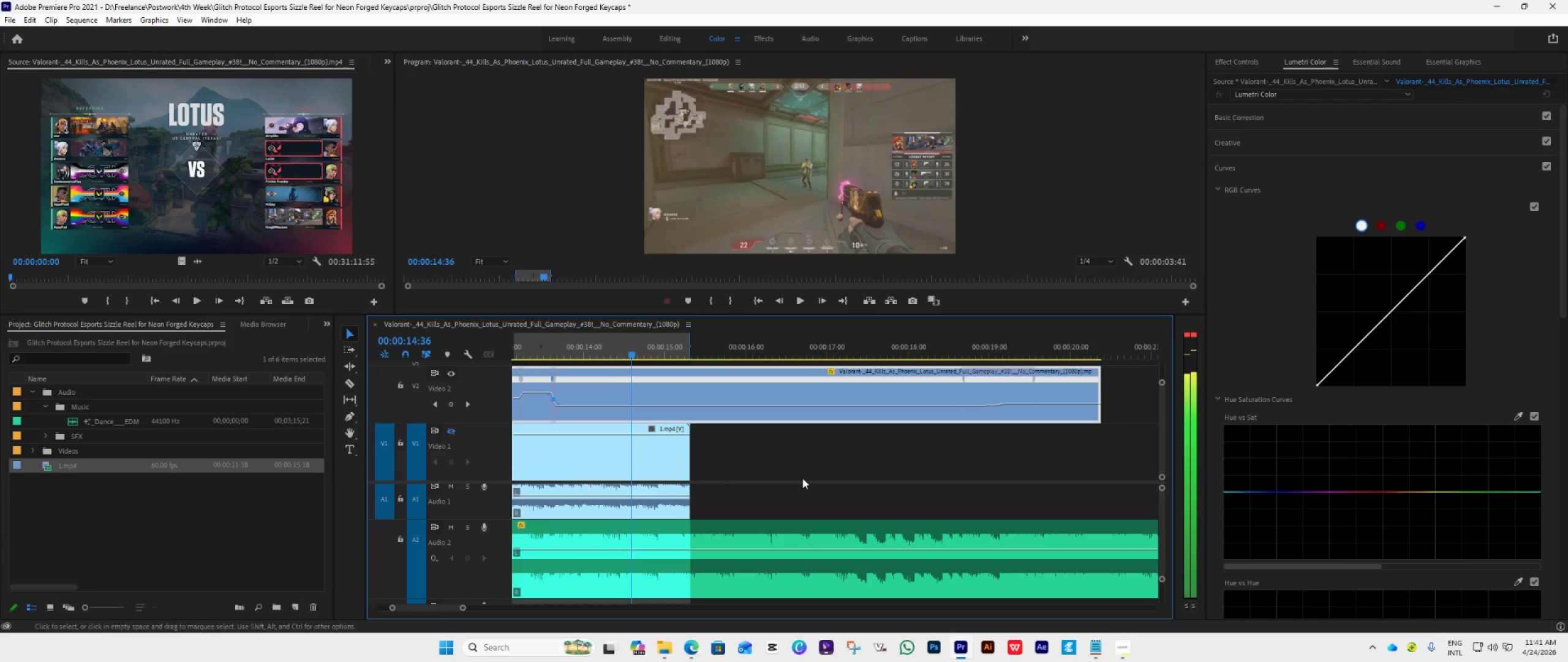 
key(ArrowRight)
 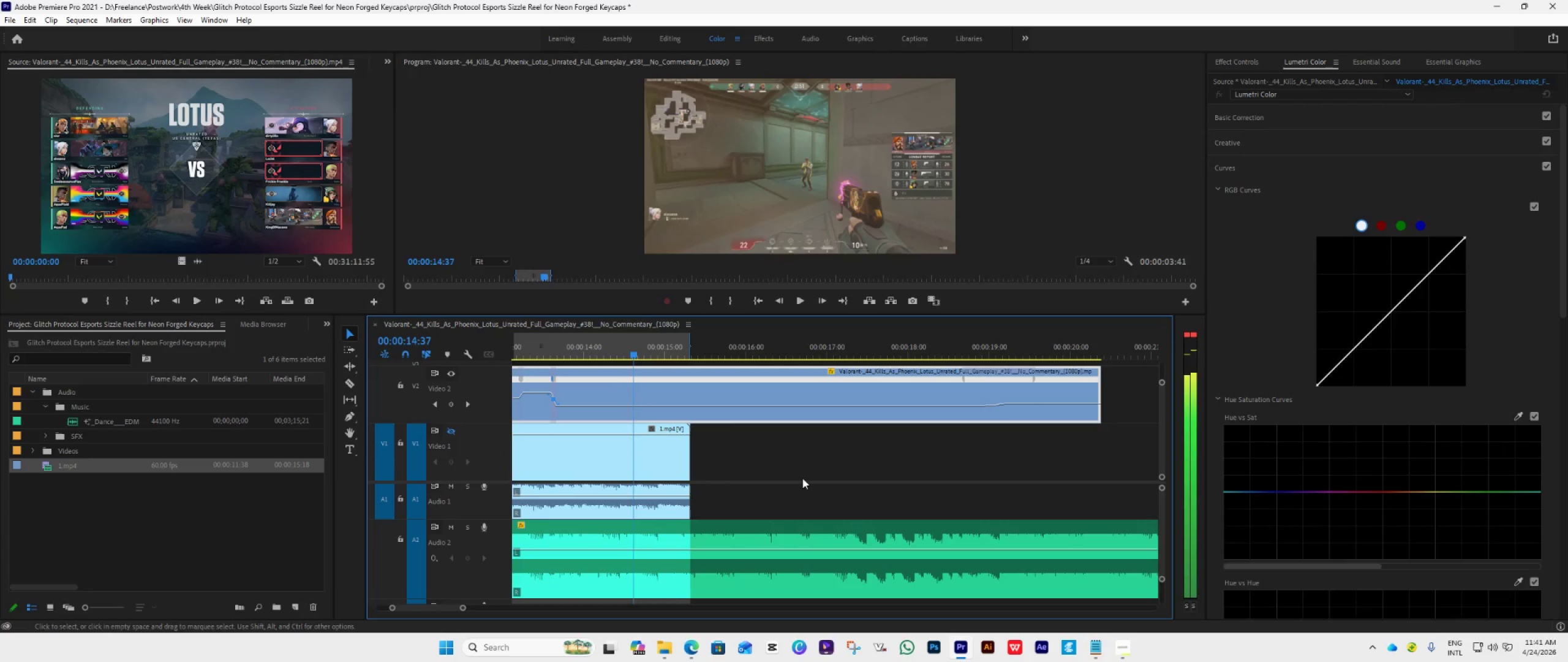 
key(ArrowRight)
 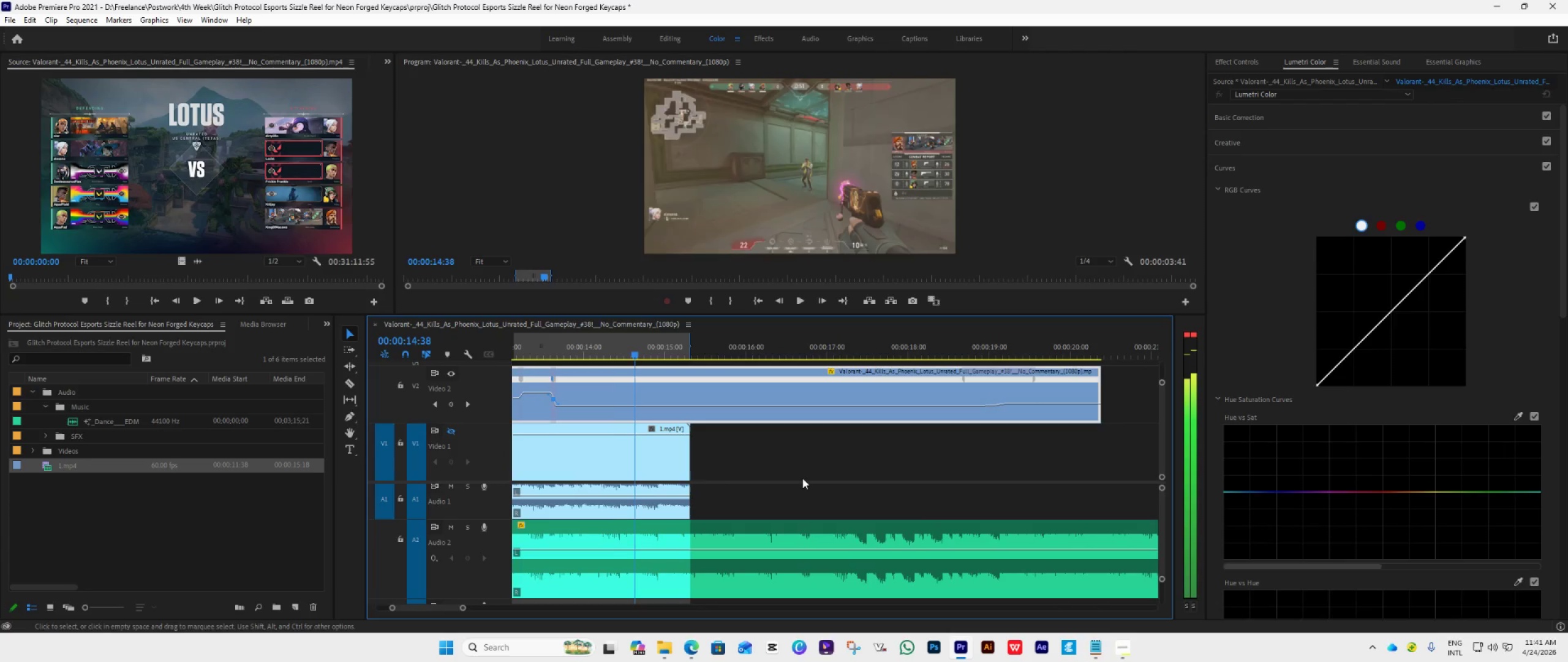 
key(ArrowRight)
 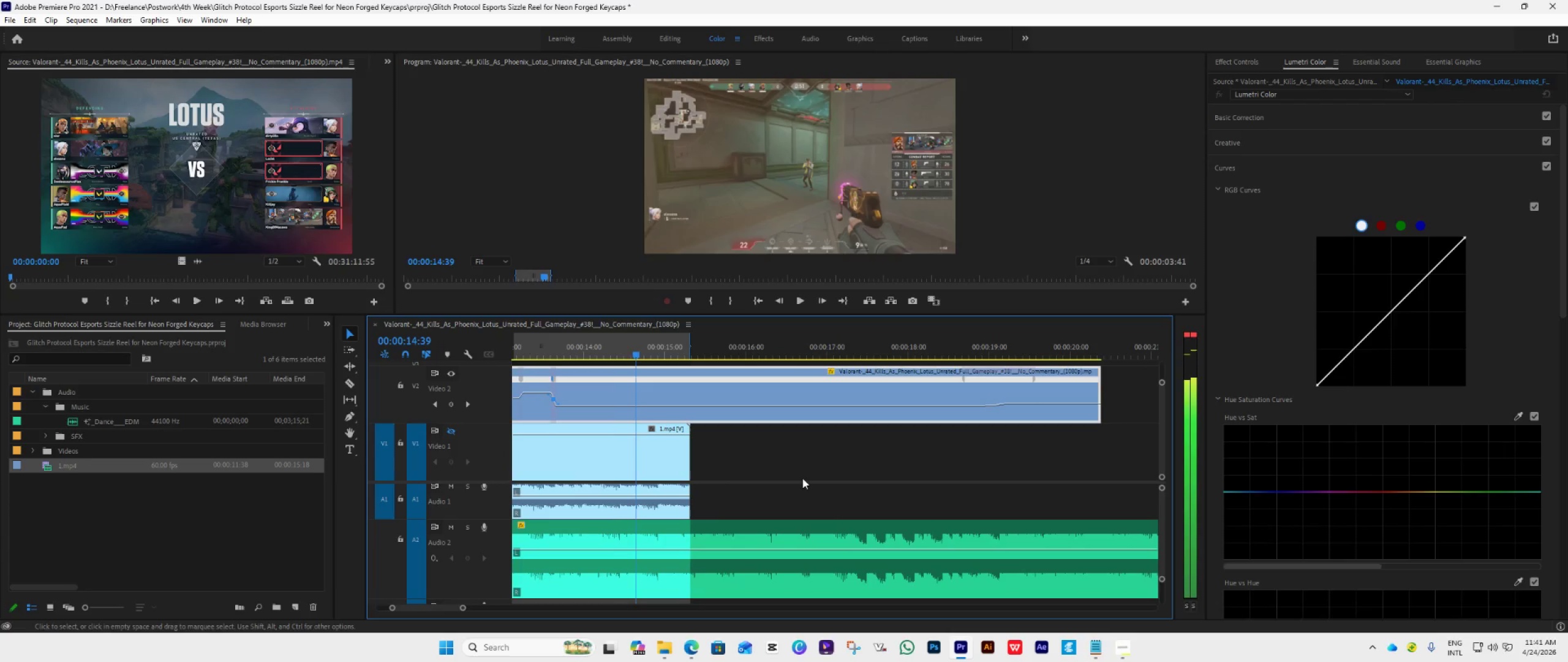 
key(ArrowRight)
 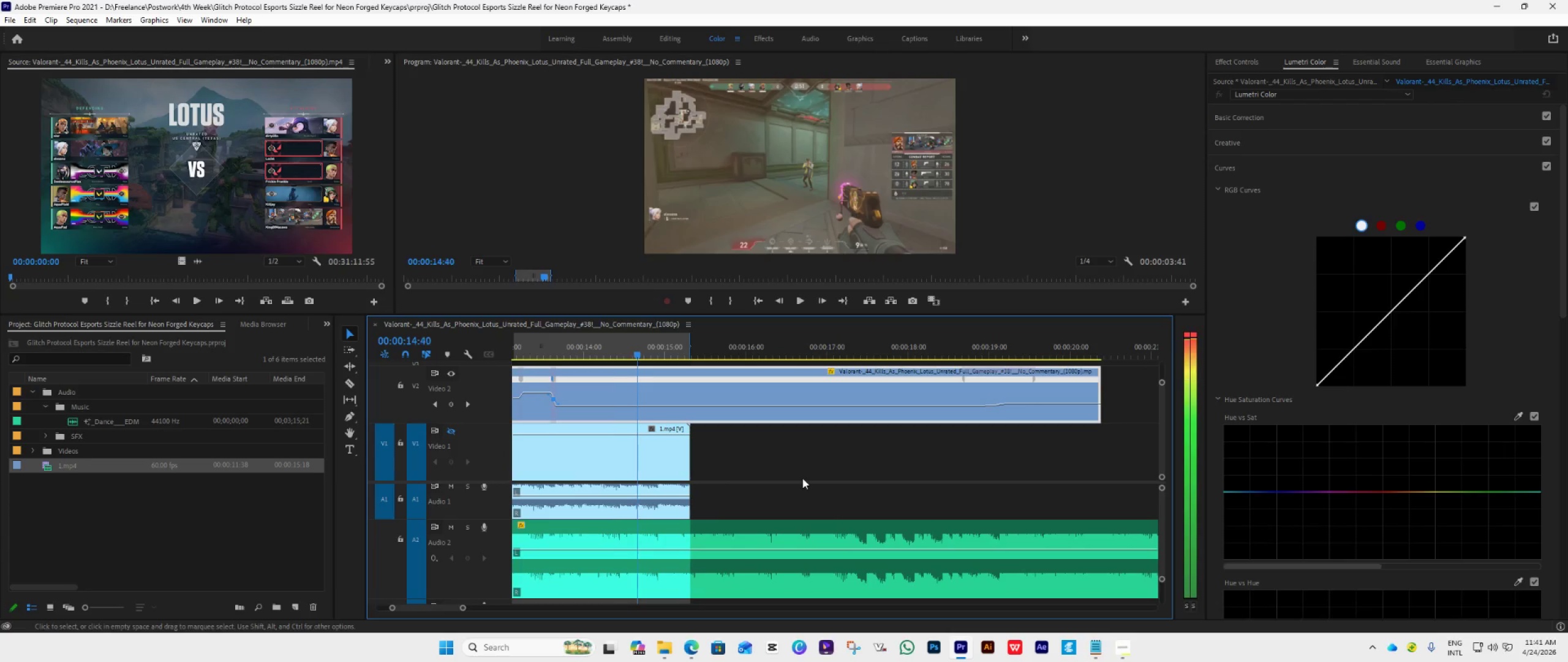 
key(ArrowRight)
 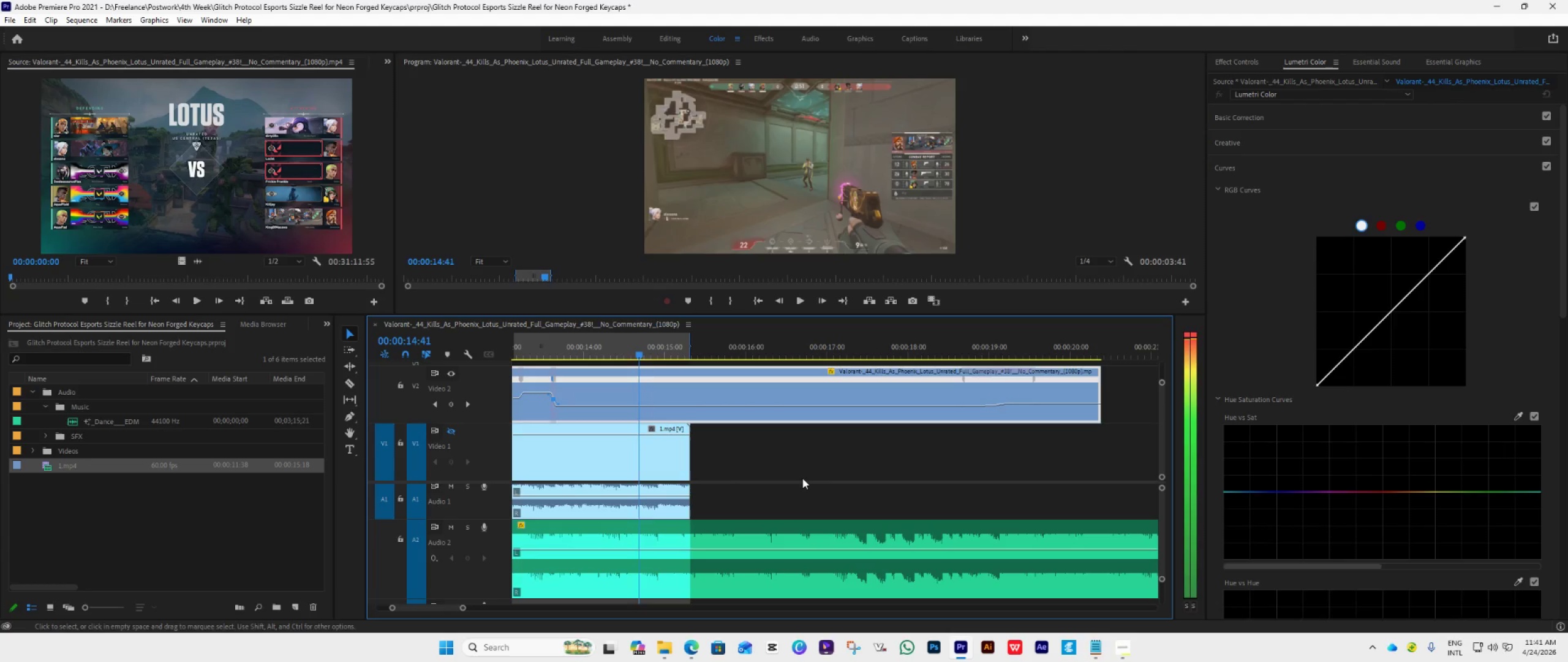 
key(ArrowRight)
 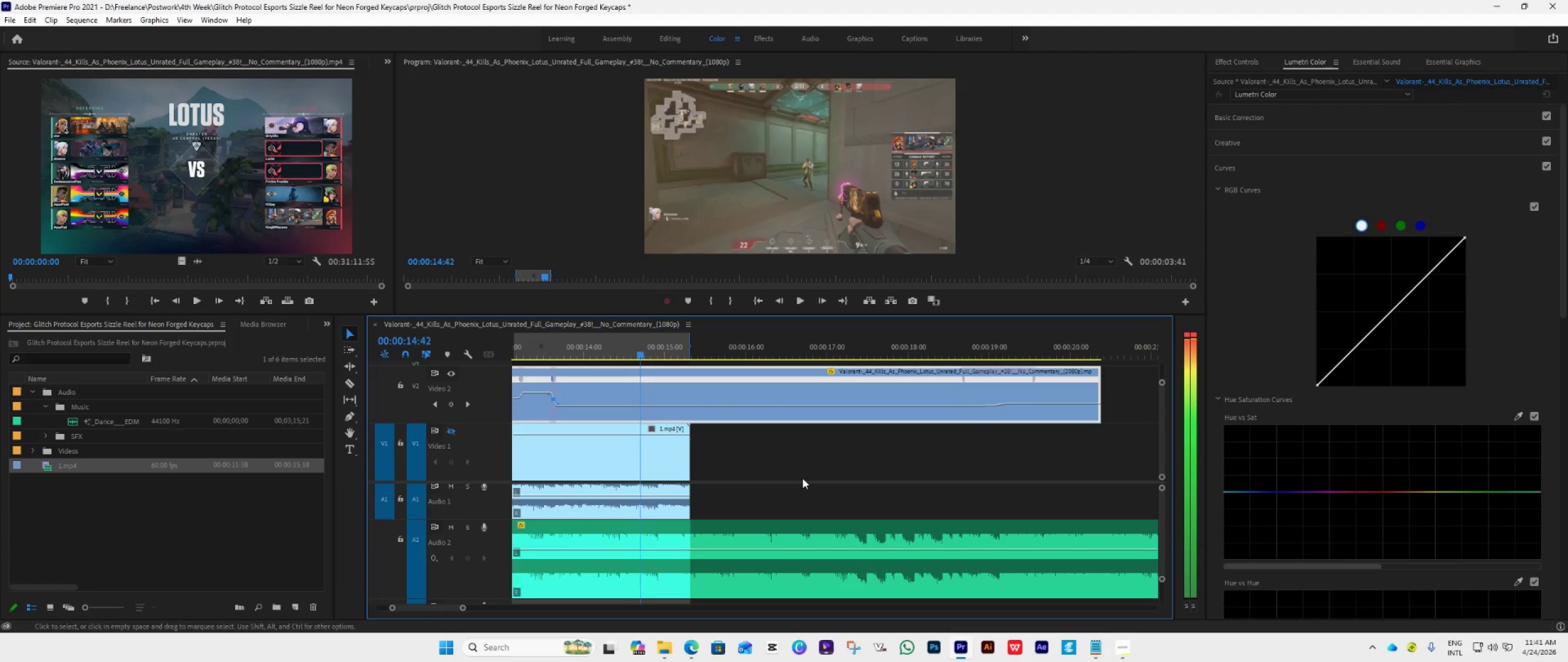 
key(ArrowRight)
 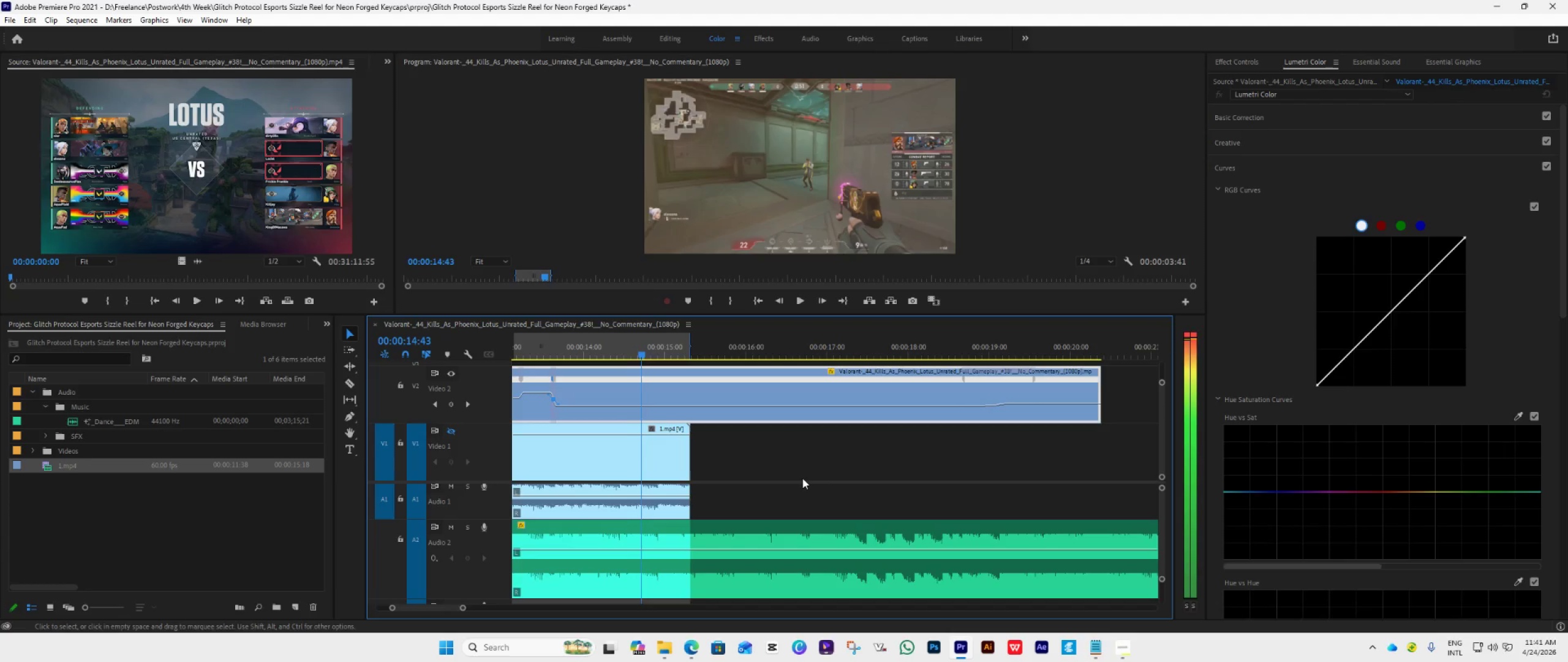 
key(ArrowRight)
 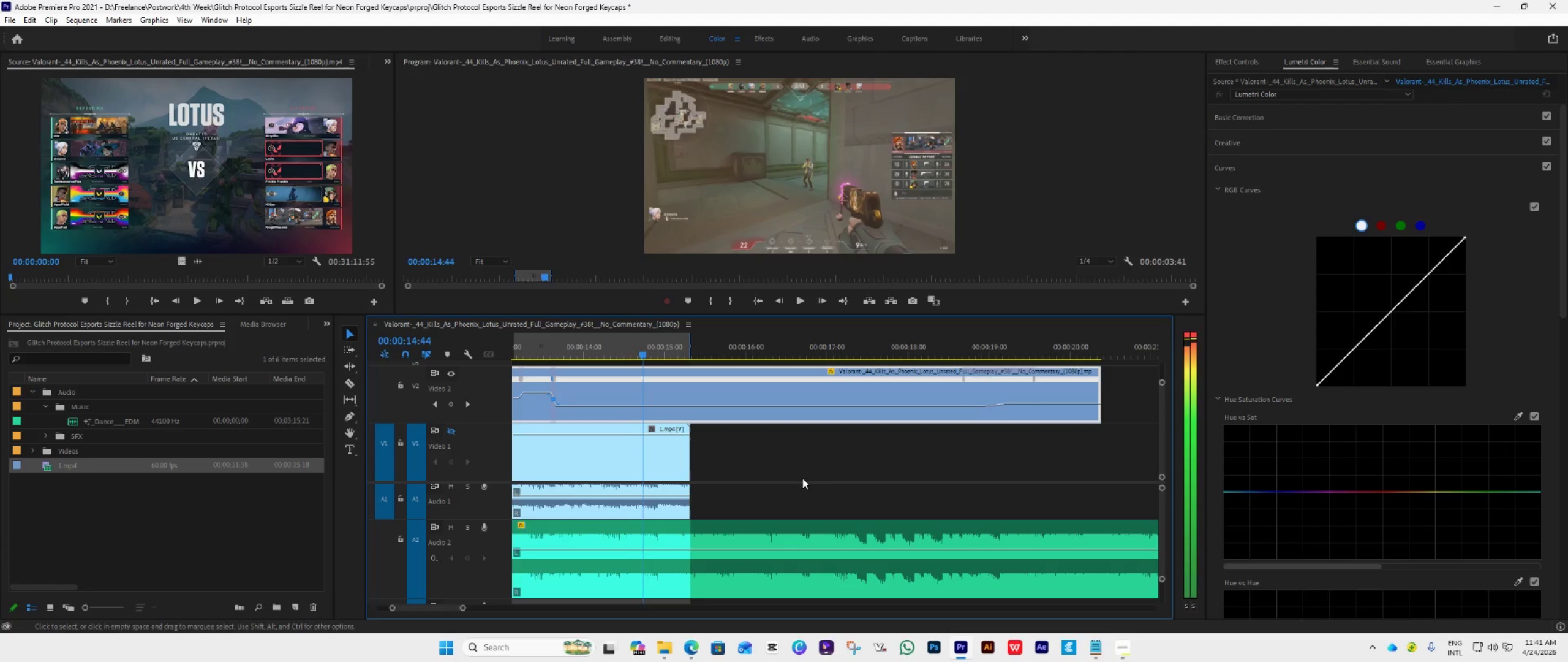 
key(ArrowRight)
 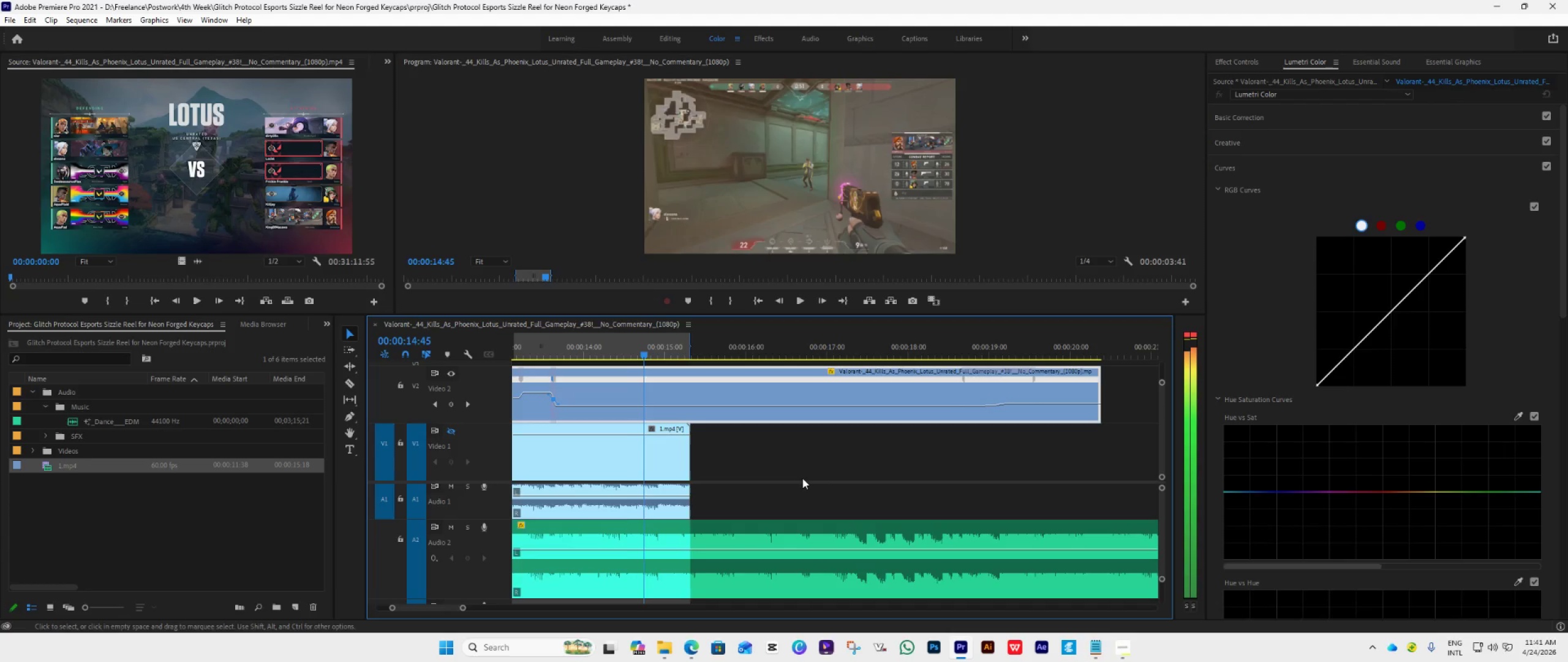 
key(ArrowRight)
 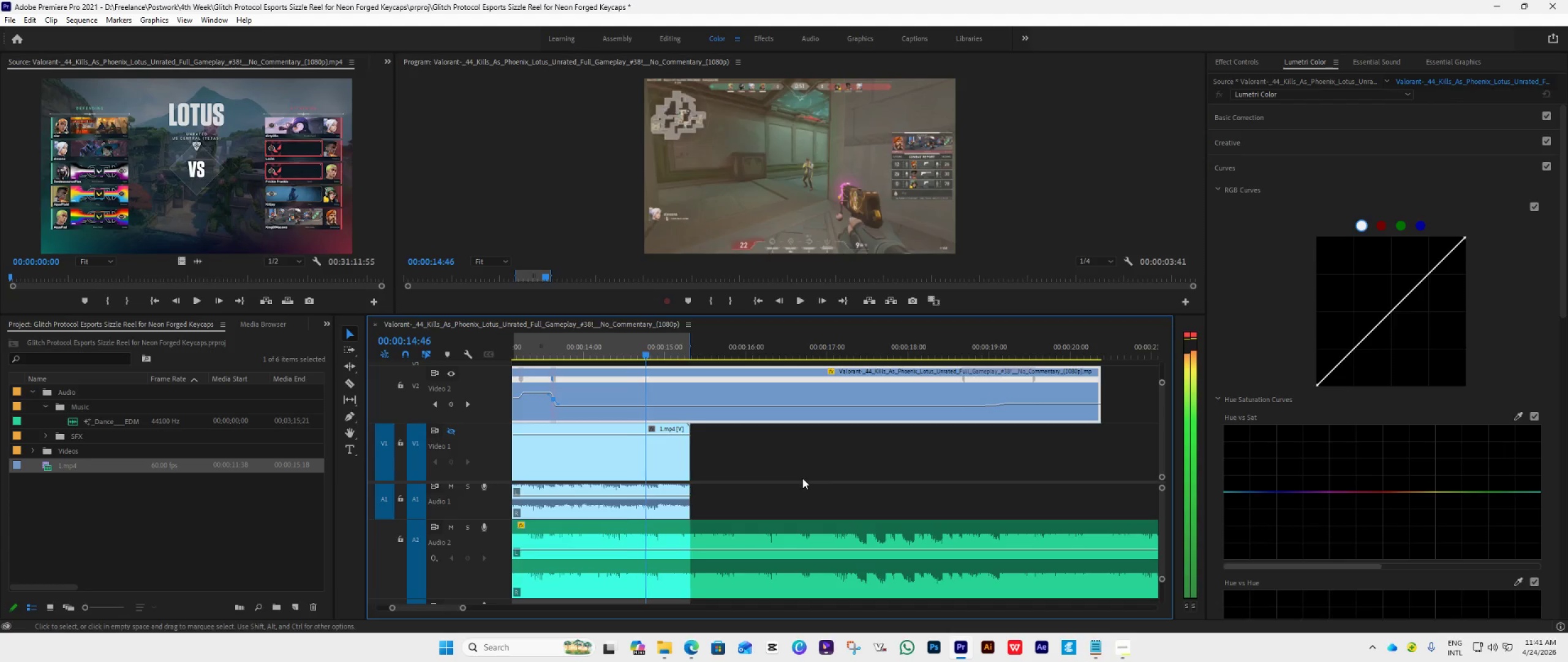 
key(ArrowRight)
 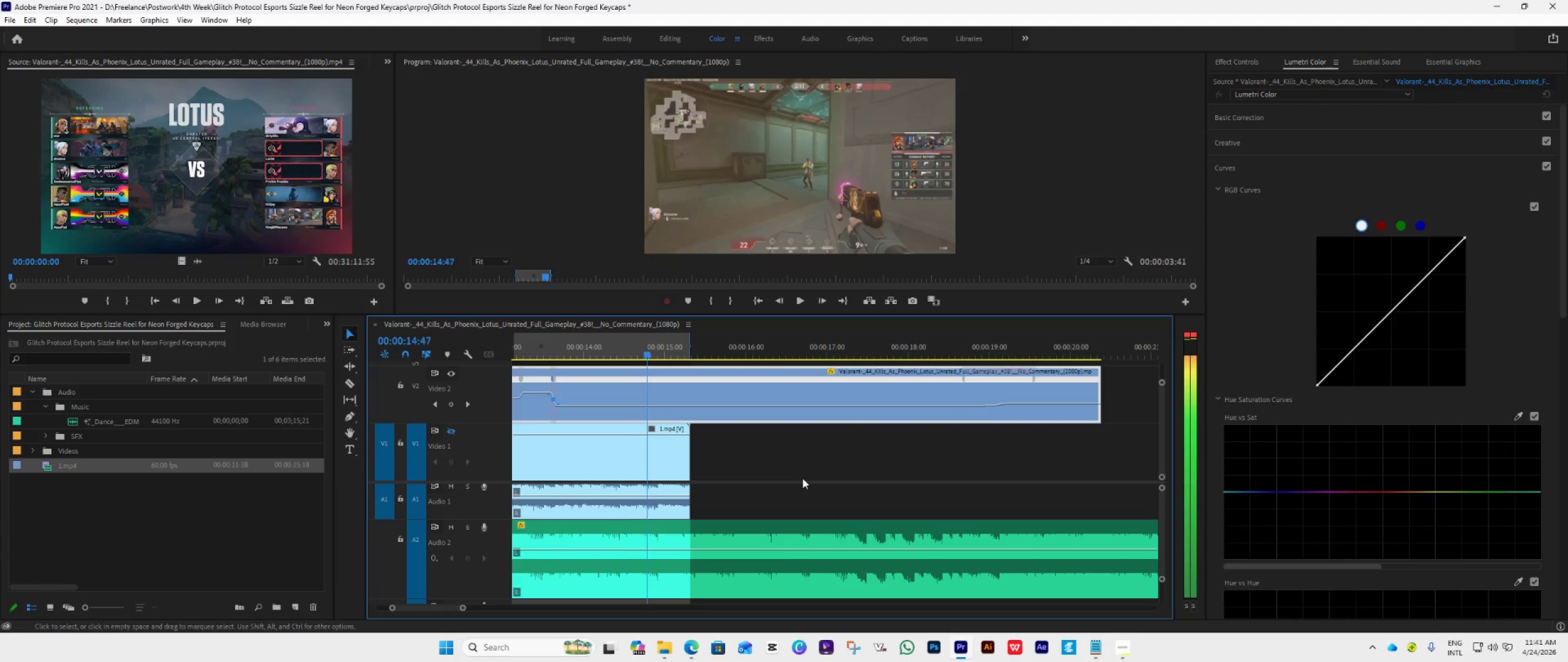 
key(ArrowRight)
 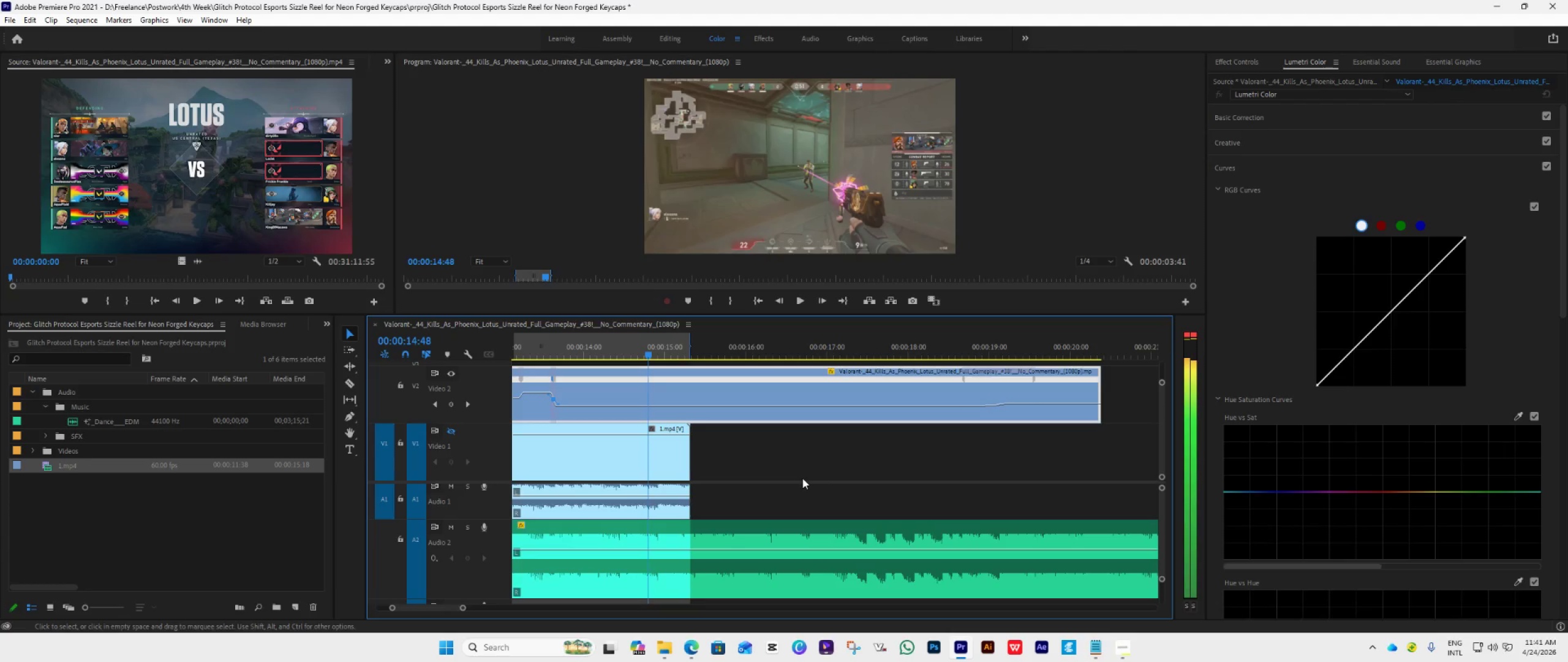 
key(ArrowRight)
 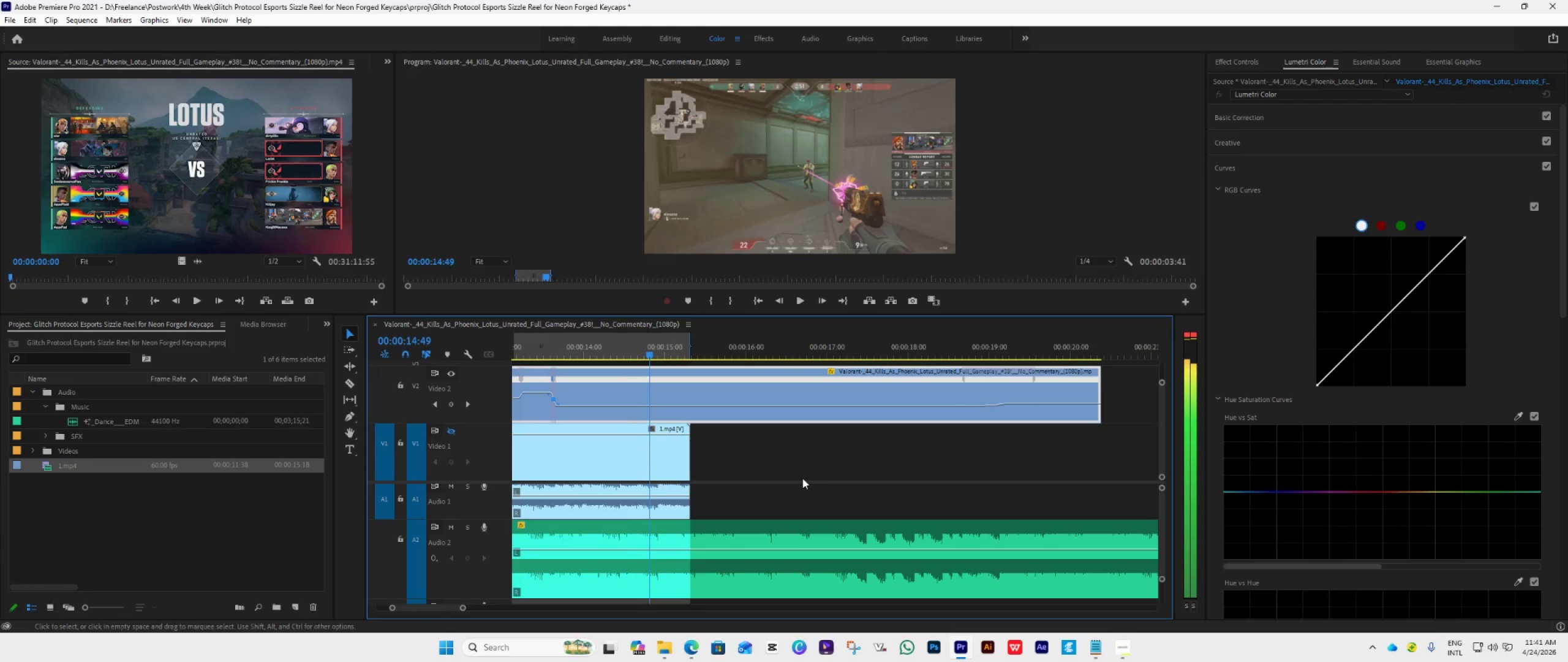 
key(ArrowRight)
 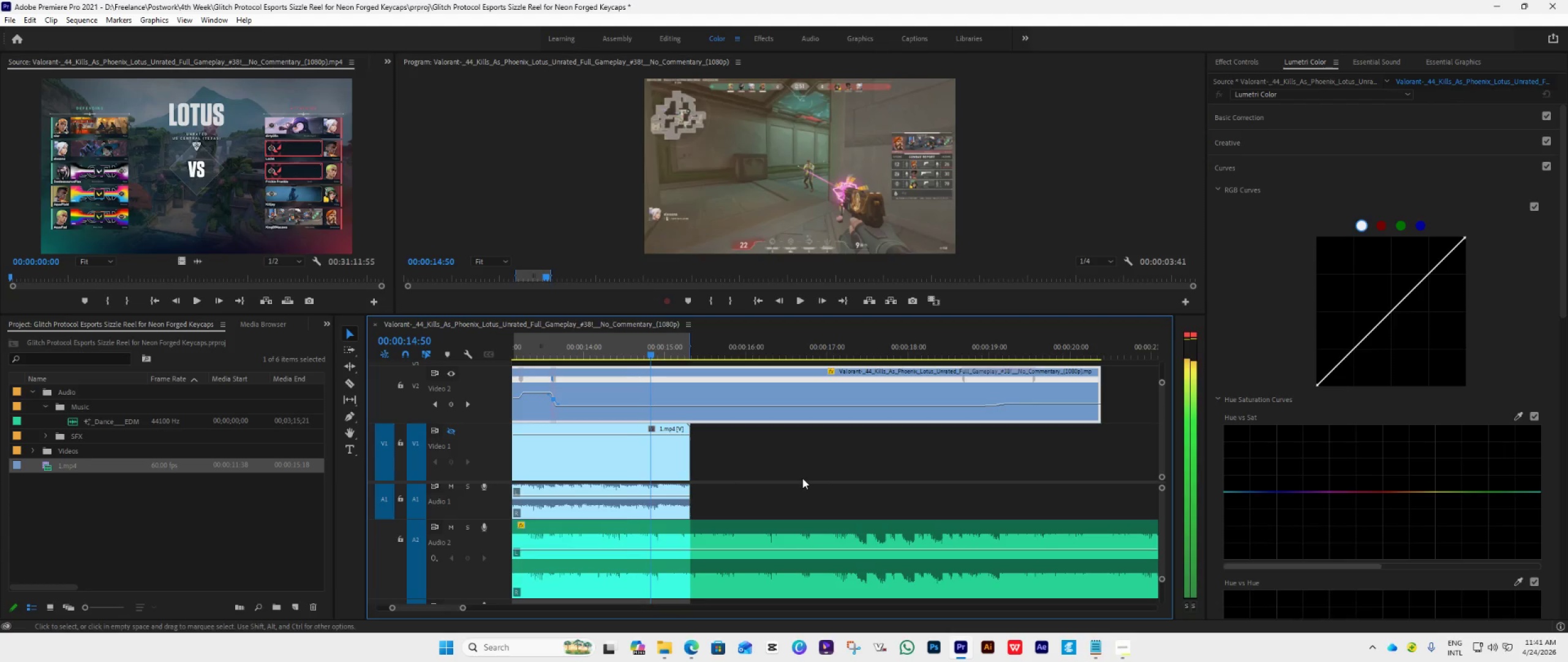 
key(ArrowRight)
 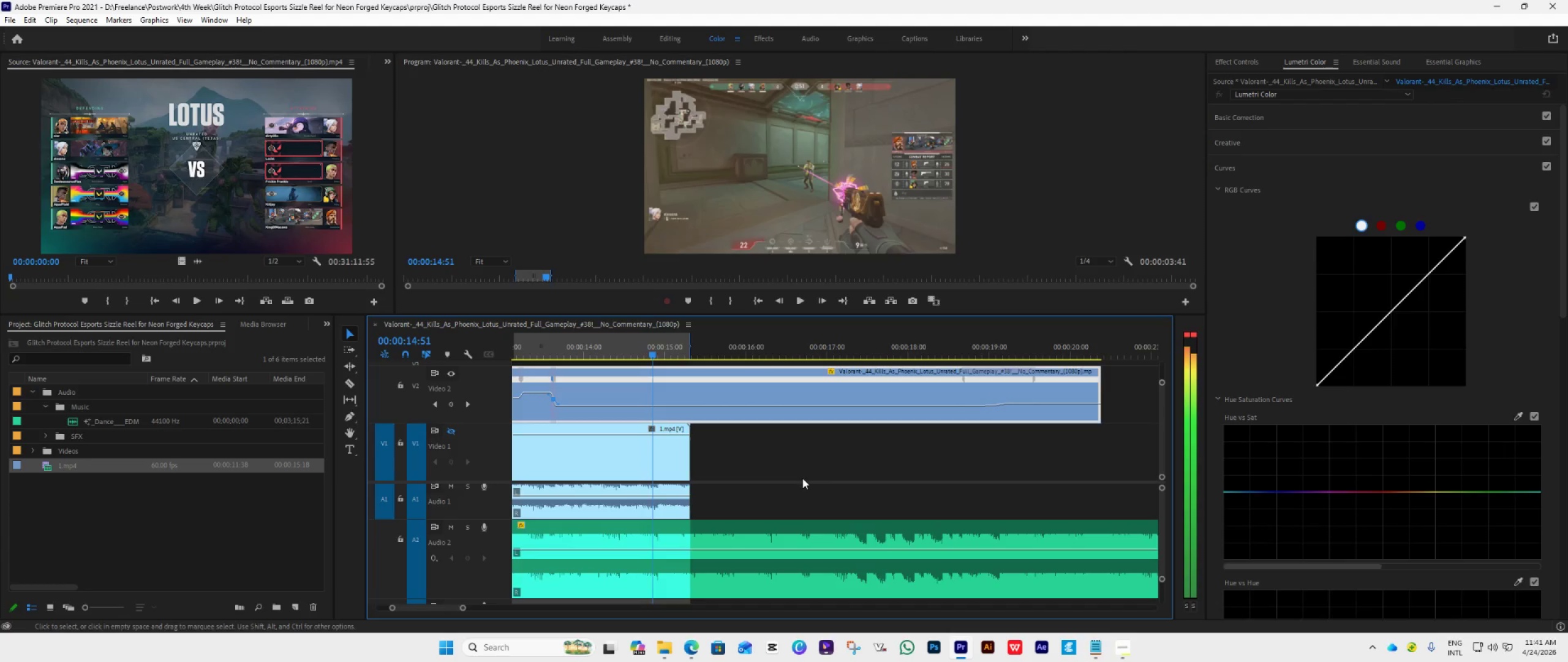 
key(ArrowRight)
 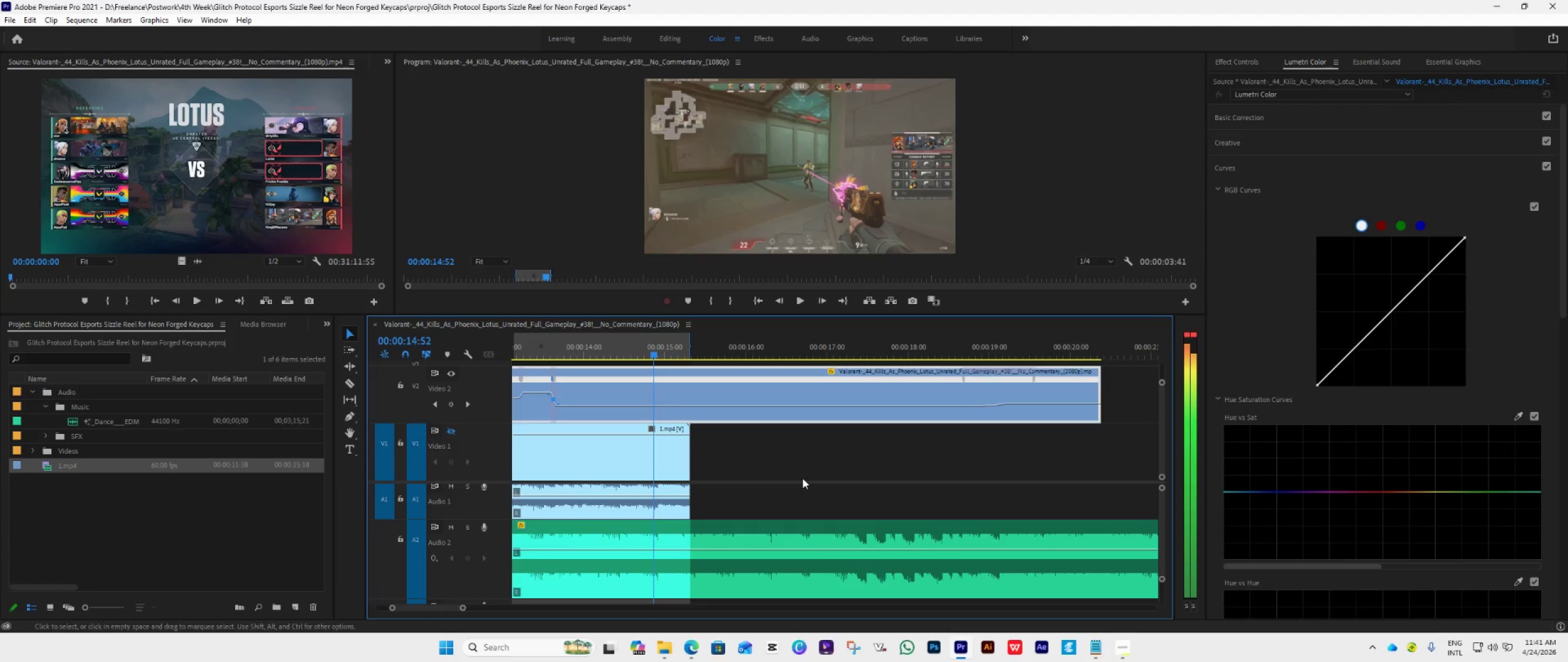 
key(ArrowRight)
 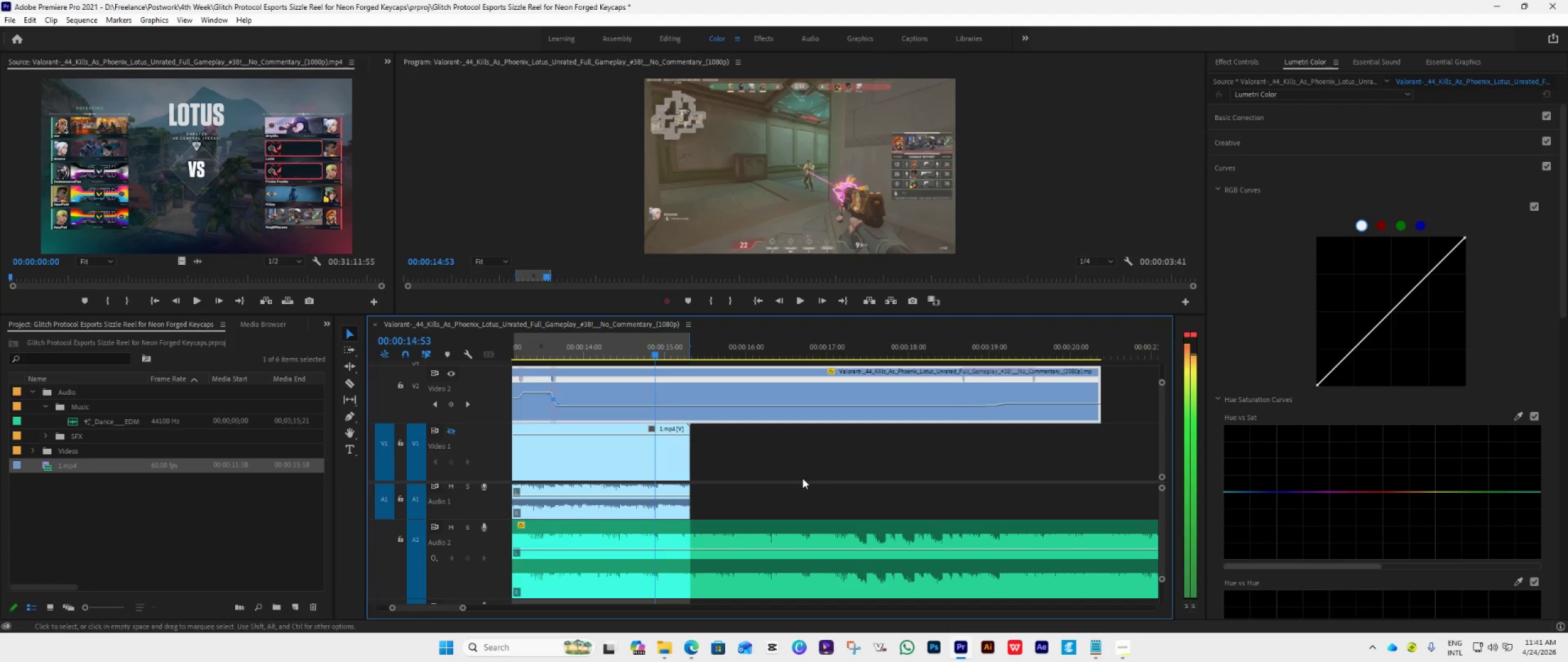 
key(ArrowRight)
 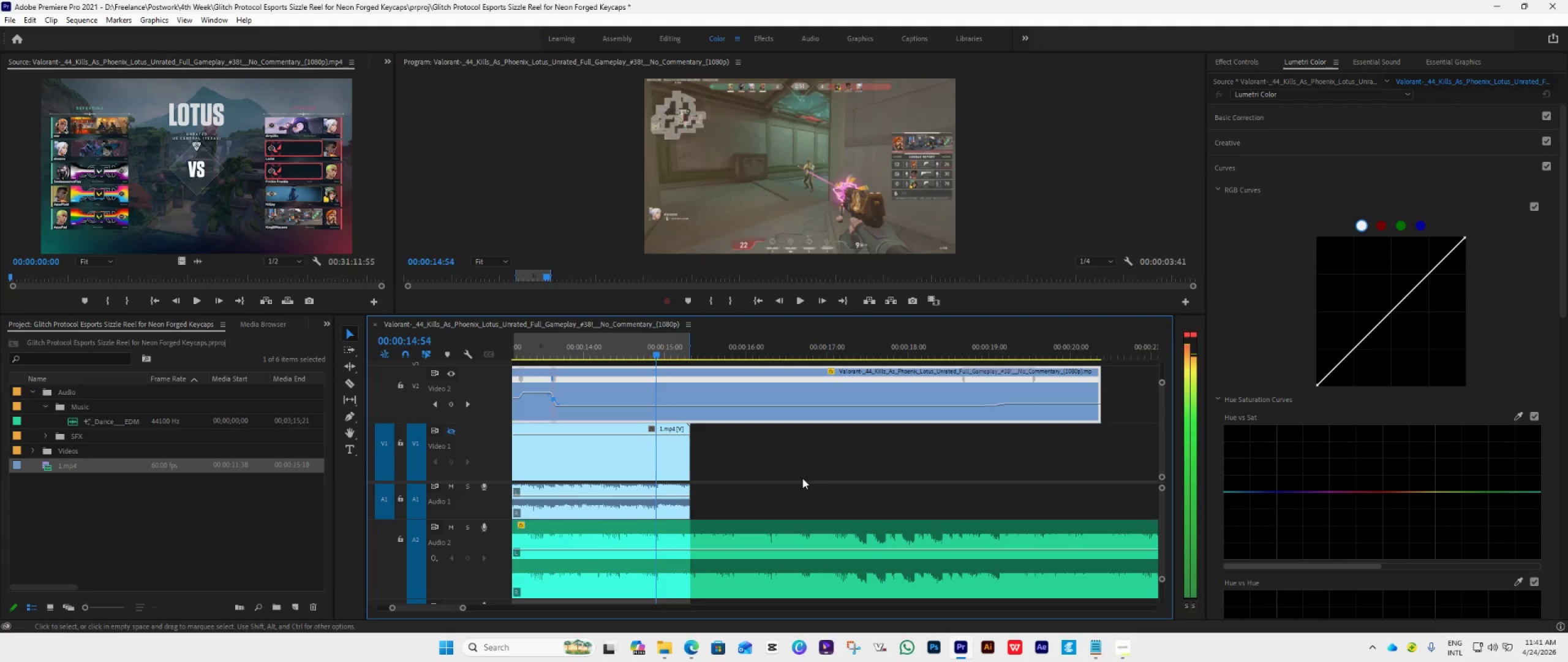 
key(ArrowRight)
 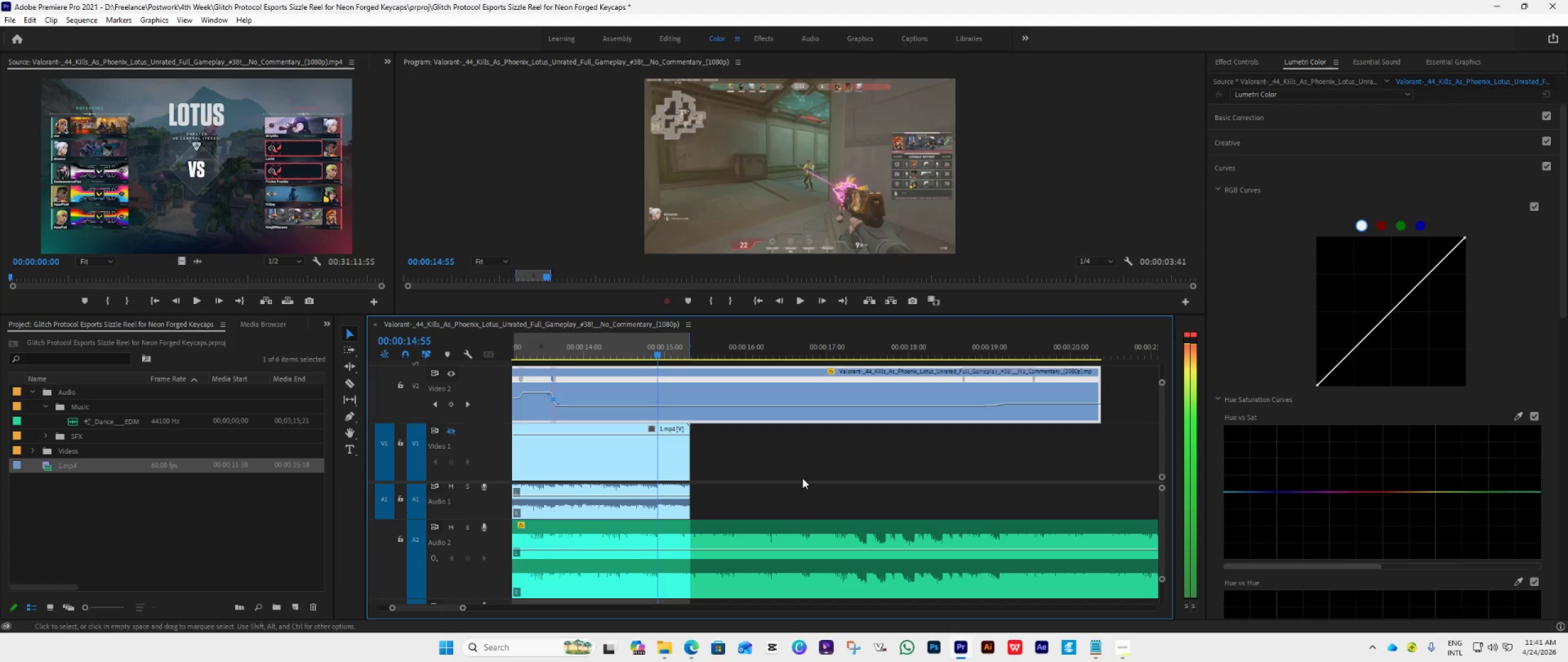 
key(ArrowRight)
 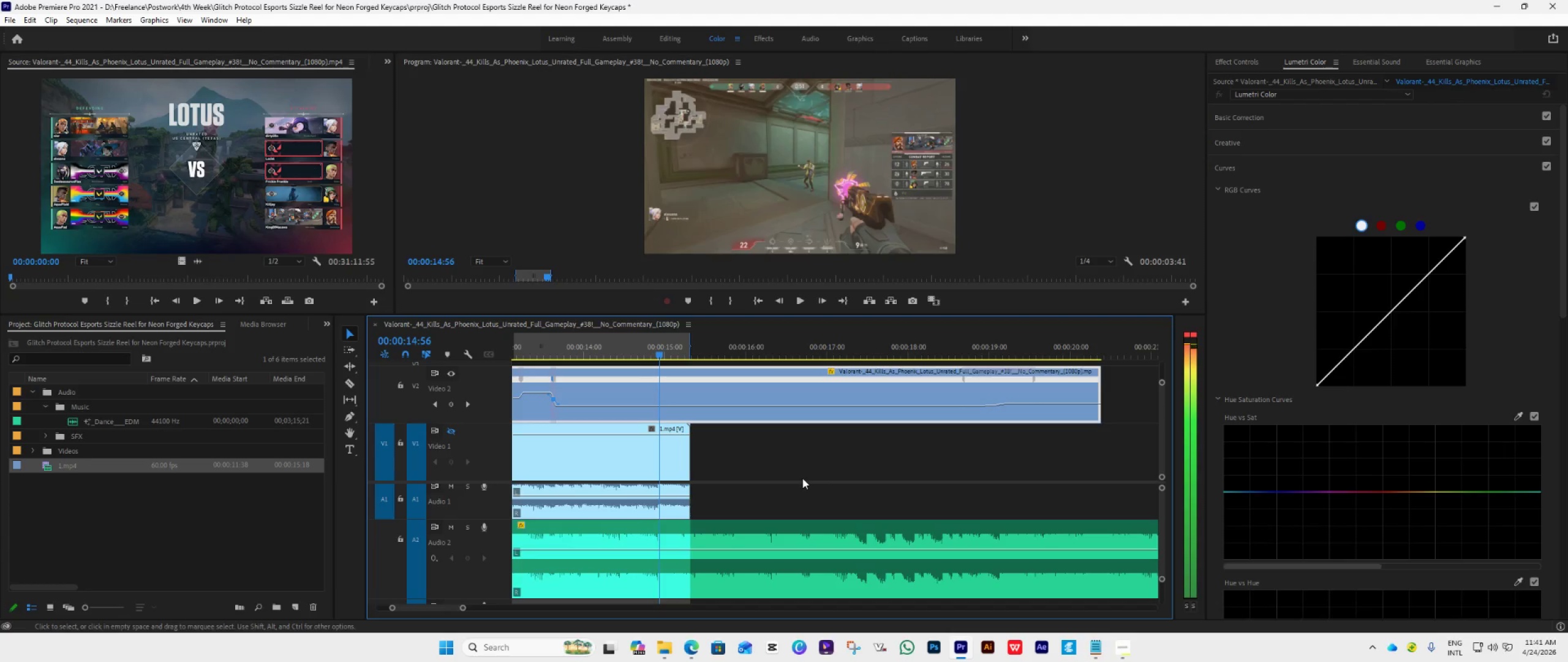 
key(ArrowRight)
 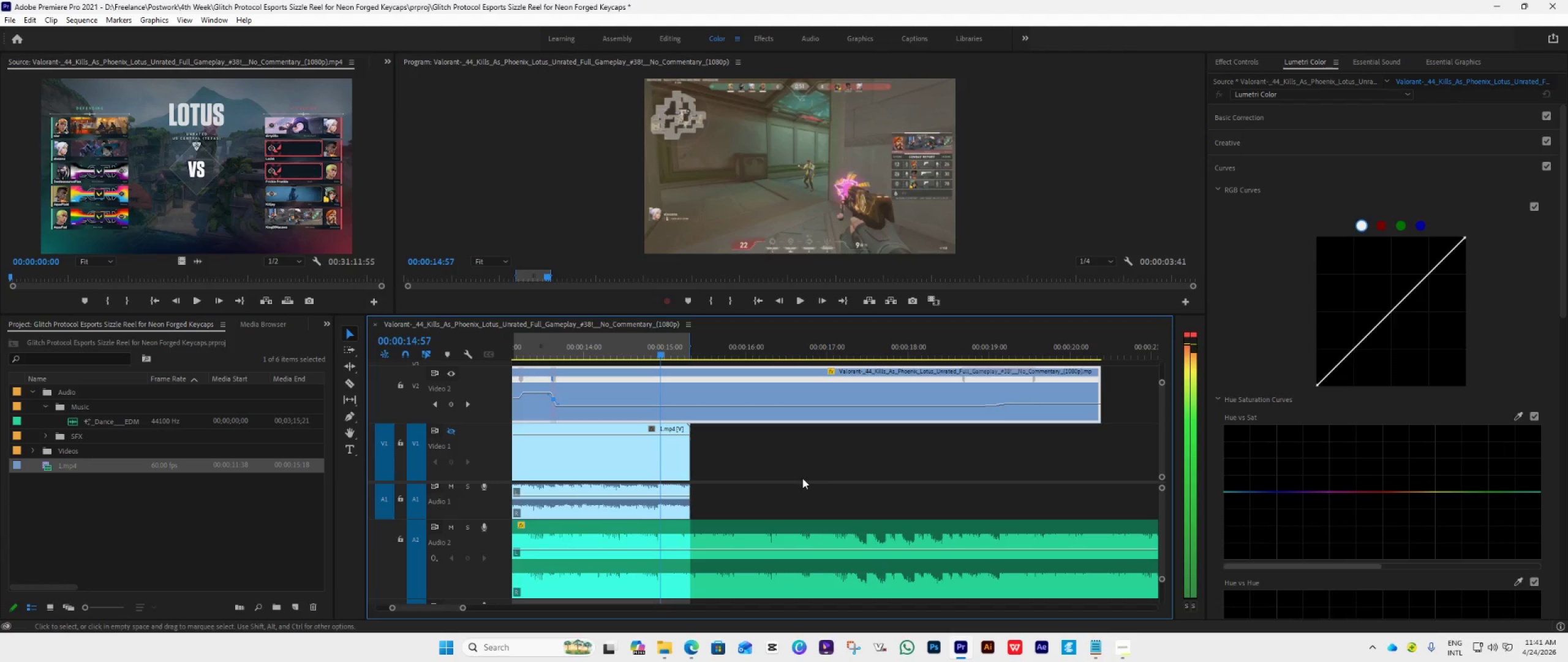 
key(ArrowRight)
 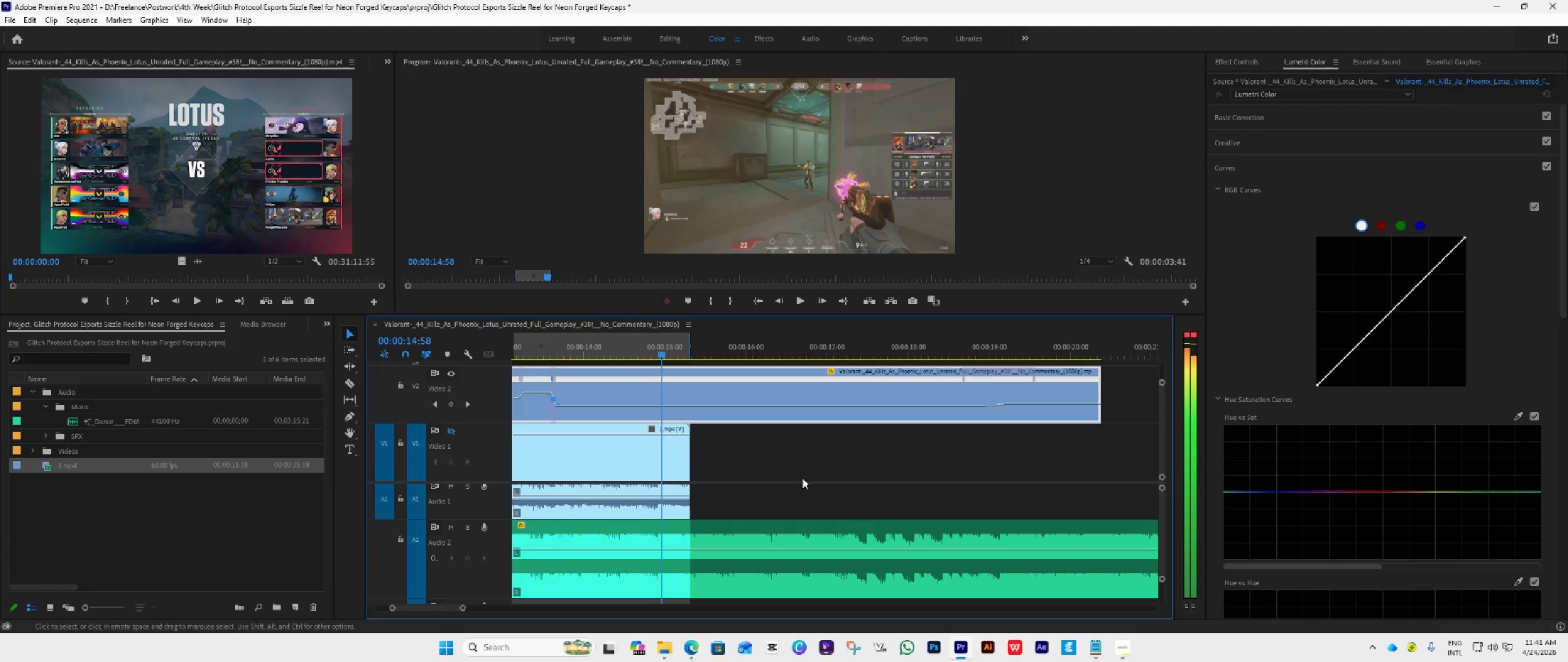 
key(ArrowRight)
 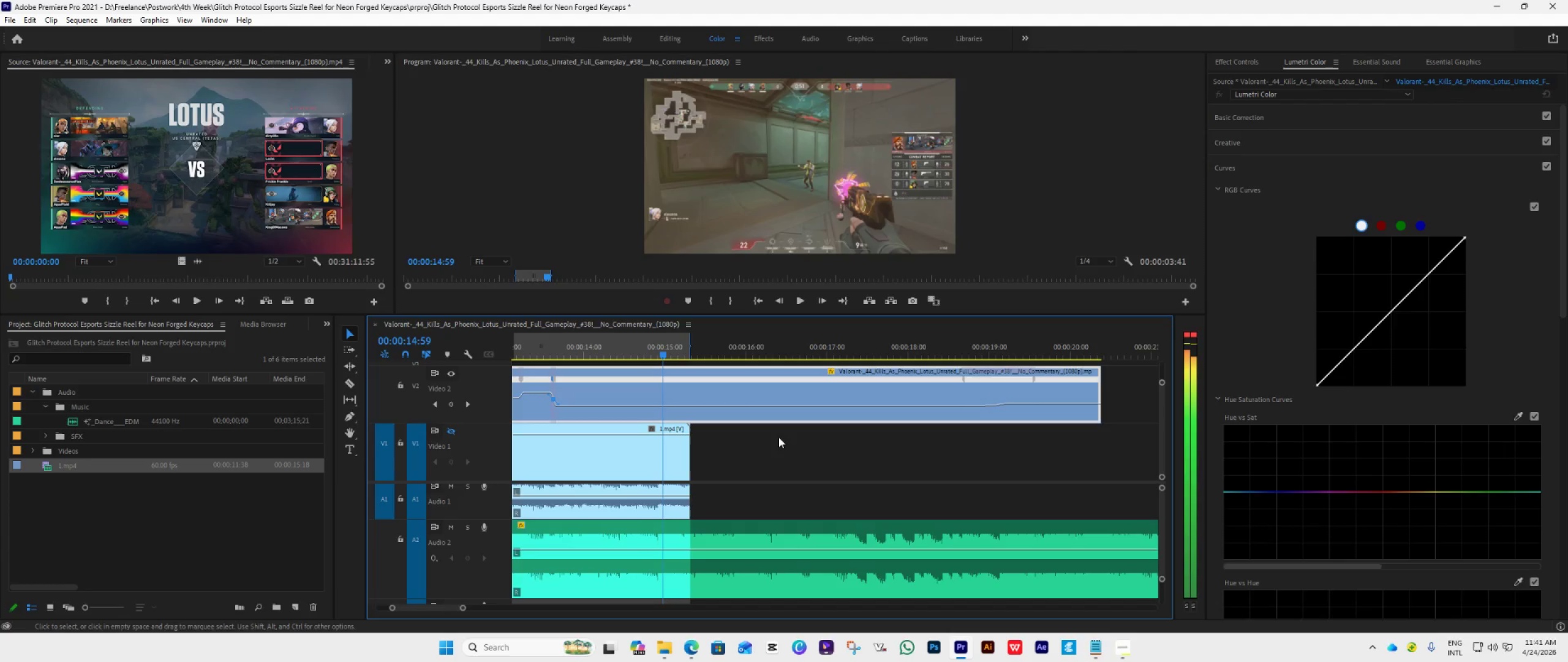 
key(ArrowRight)
 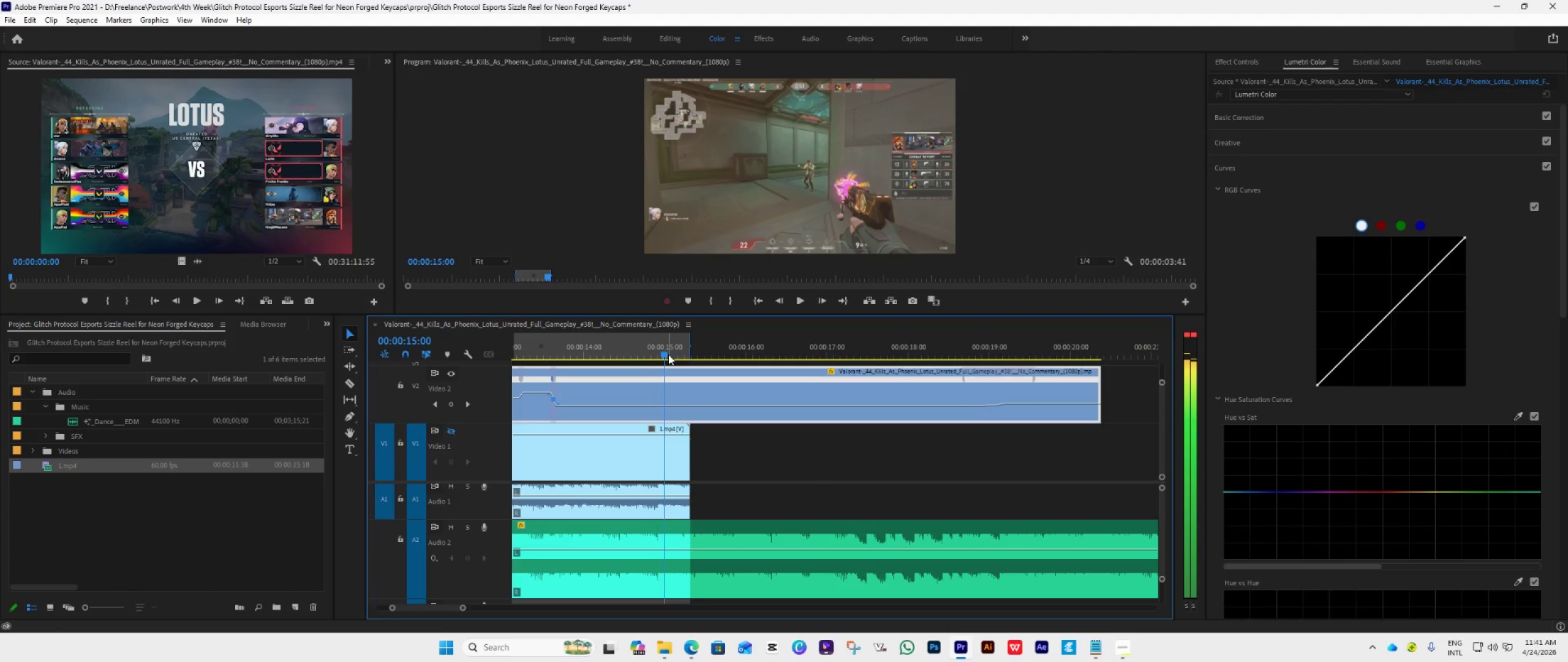 
left_click_drag(start_coordinate=[665, 354], to_coordinate=[736, 425])
 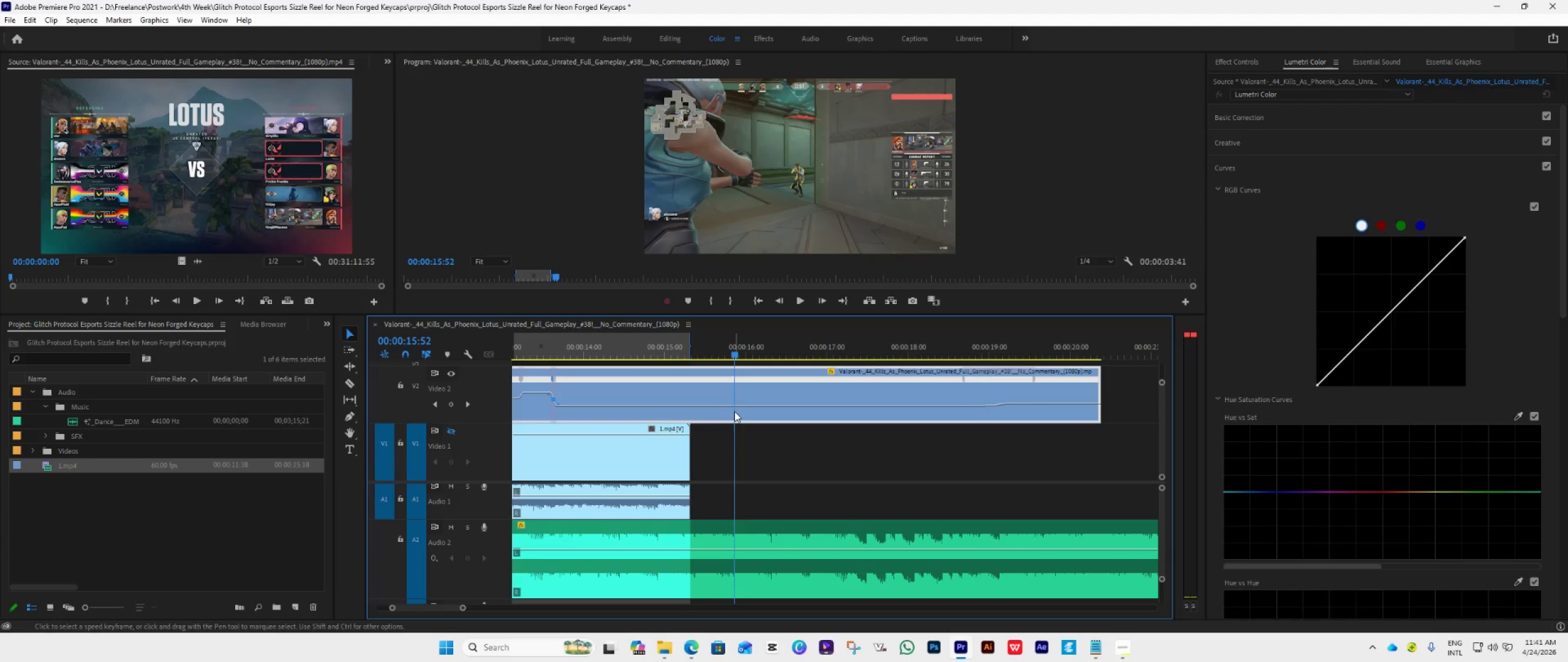 
mouse_move([578, 392])
 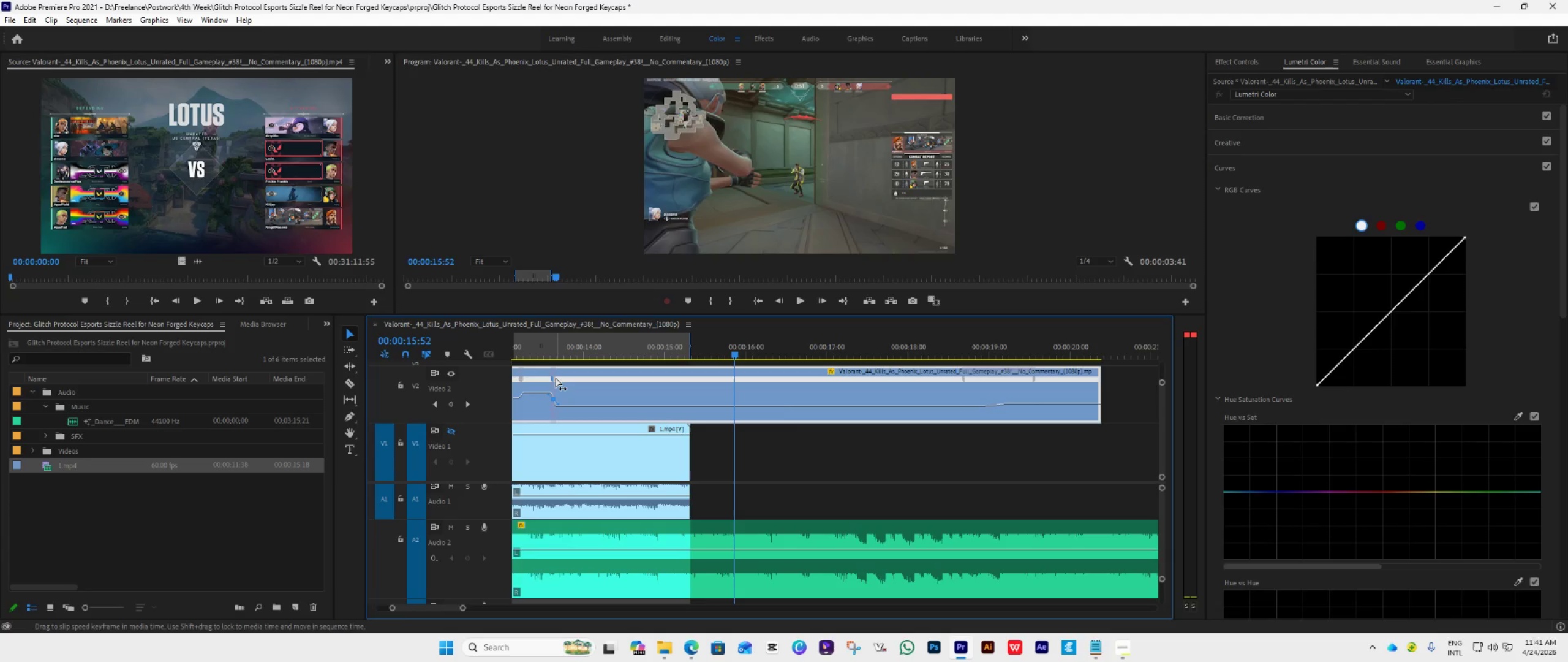 
left_click_drag(start_coordinate=[556, 378], to_coordinate=[570, 385])
 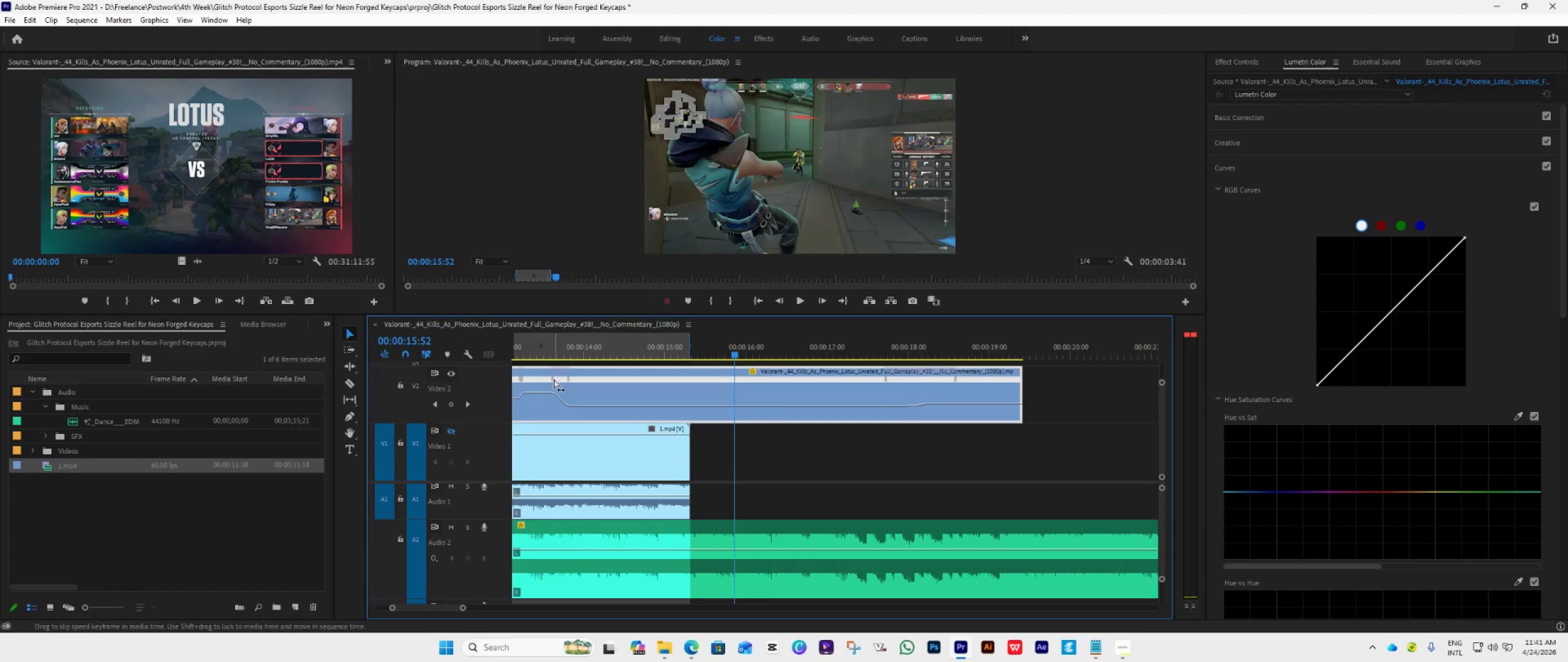 
left_click_drag(start_coordinate=[553, 378], to_coordinate=[570, 382])
 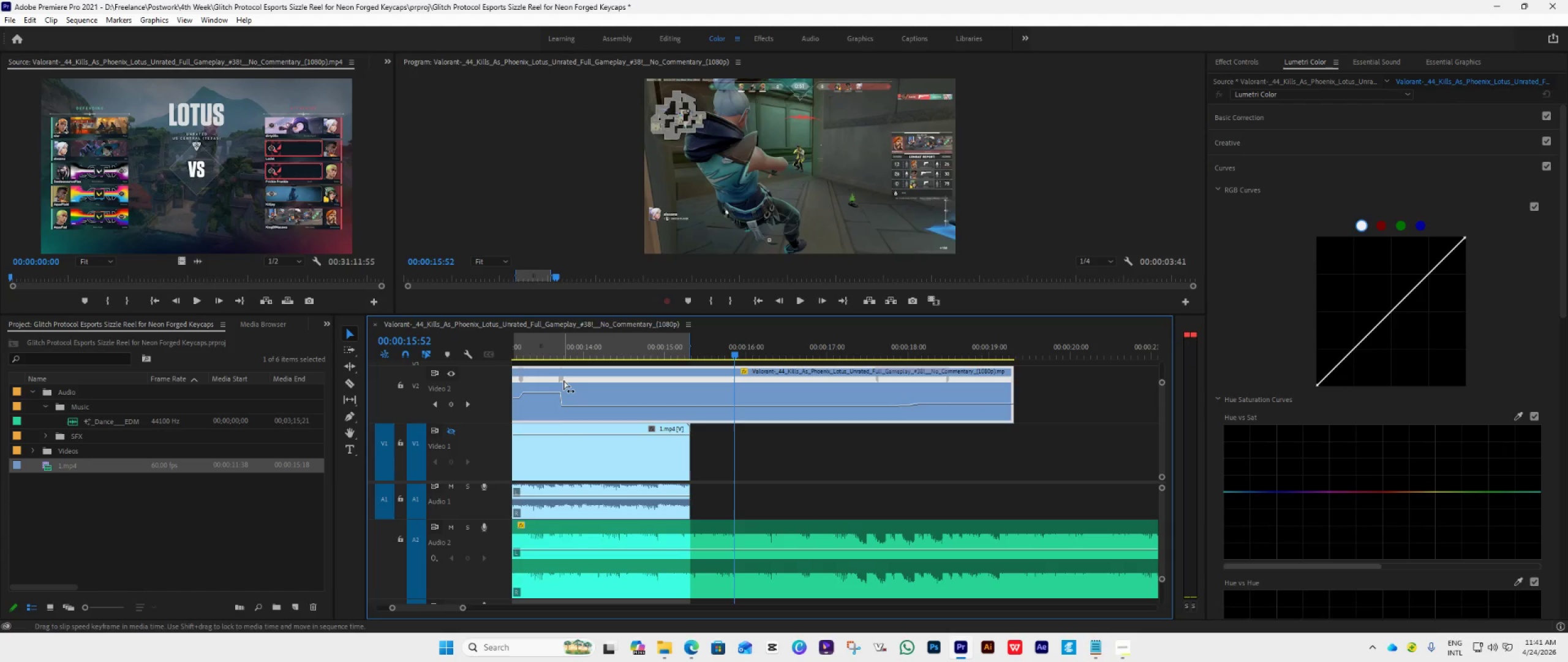 
left_click_drag(start_coordinate=[563, 380], to_coordinate=[597, 388])
 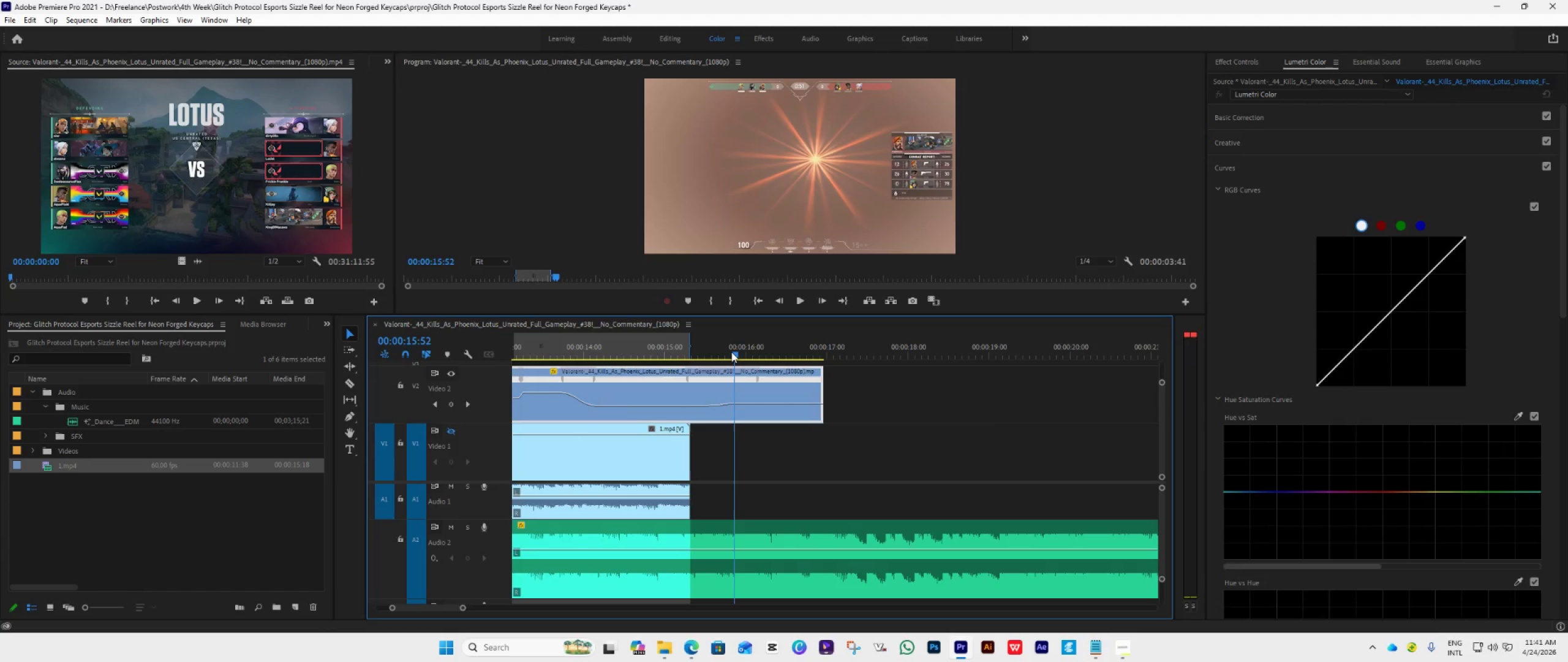 
left_click_drag(start_coordinate=[734, 354], to_coordinate=[572, 400])
 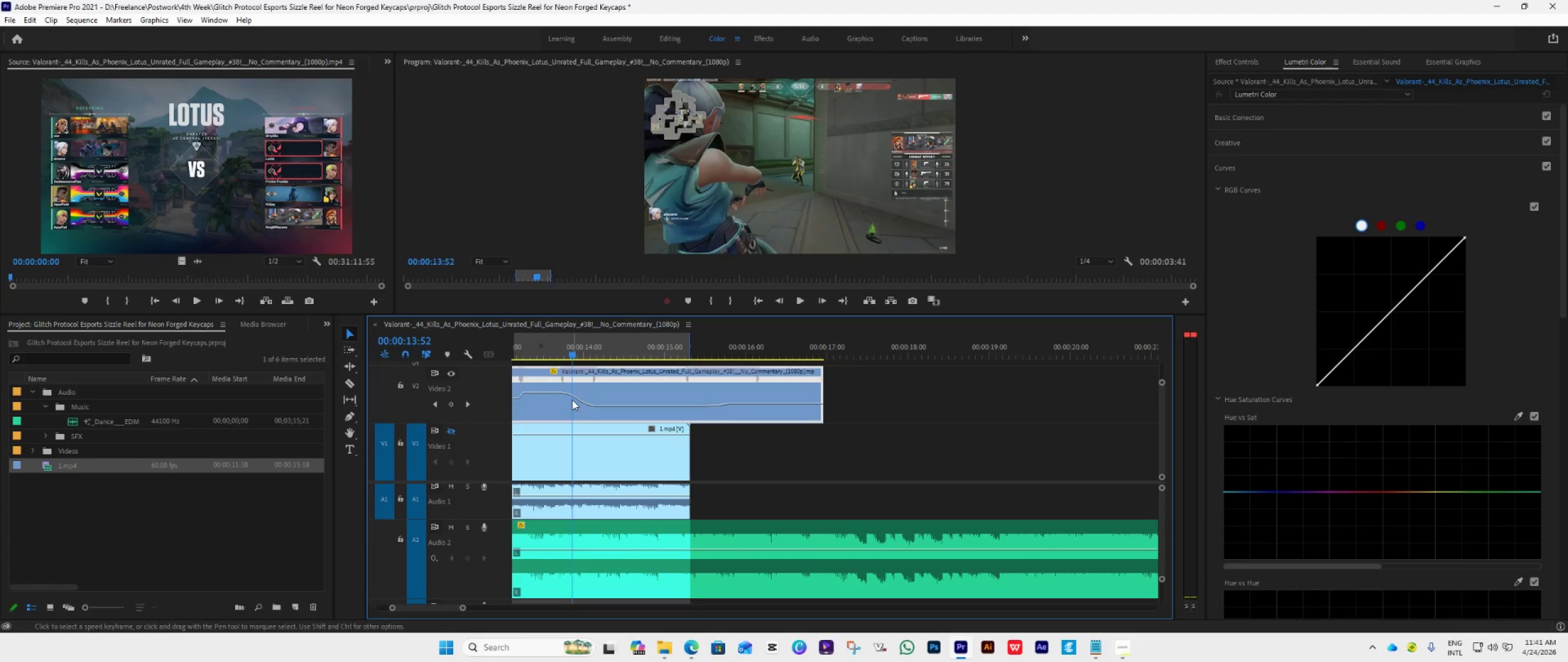 
wait(11.03)
 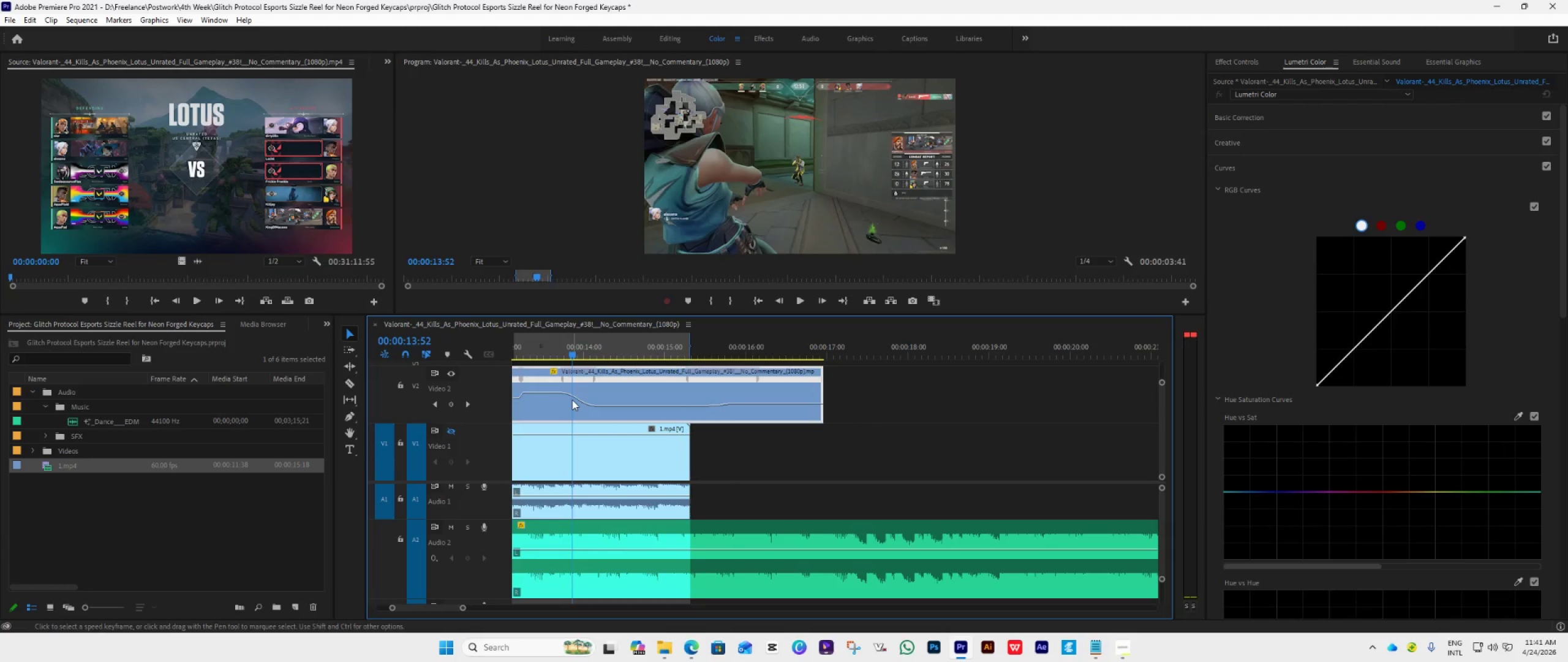 
key(ArrowRight)
 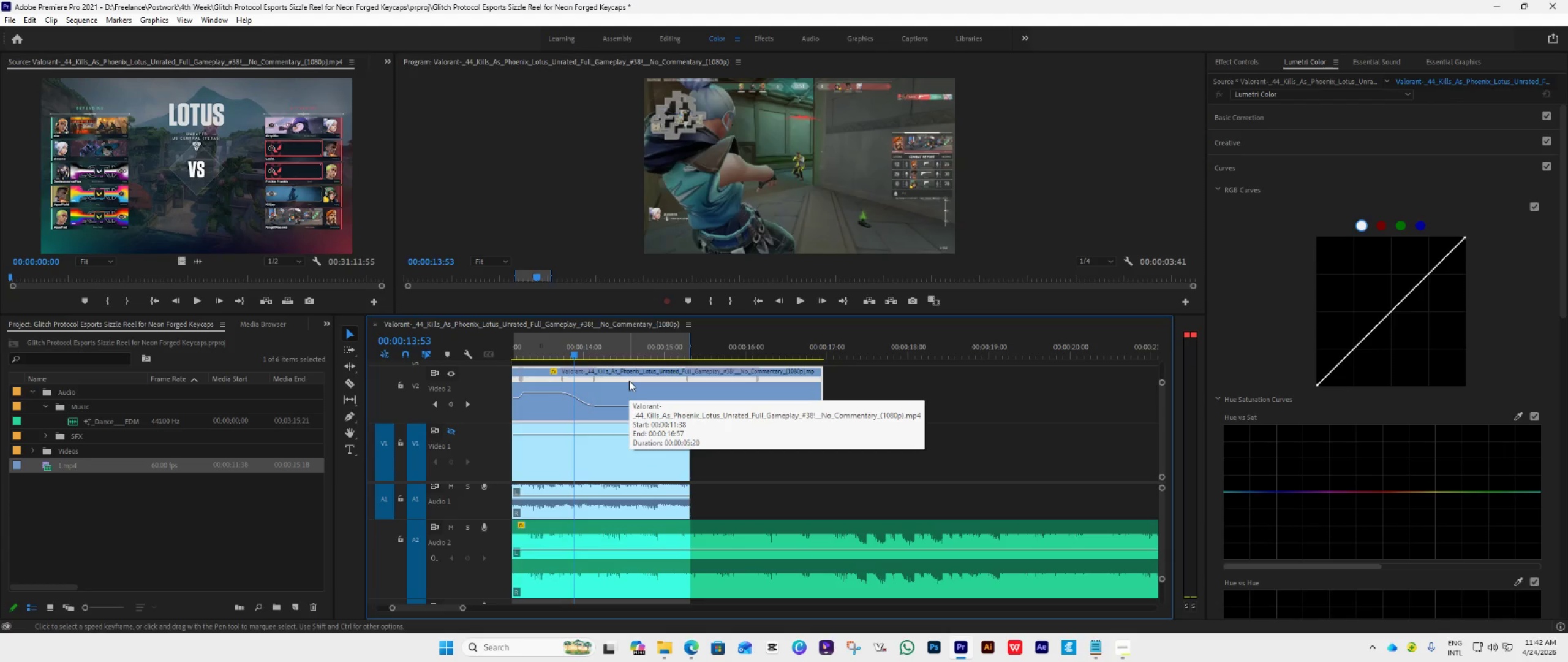 
key(ArrowRight)
 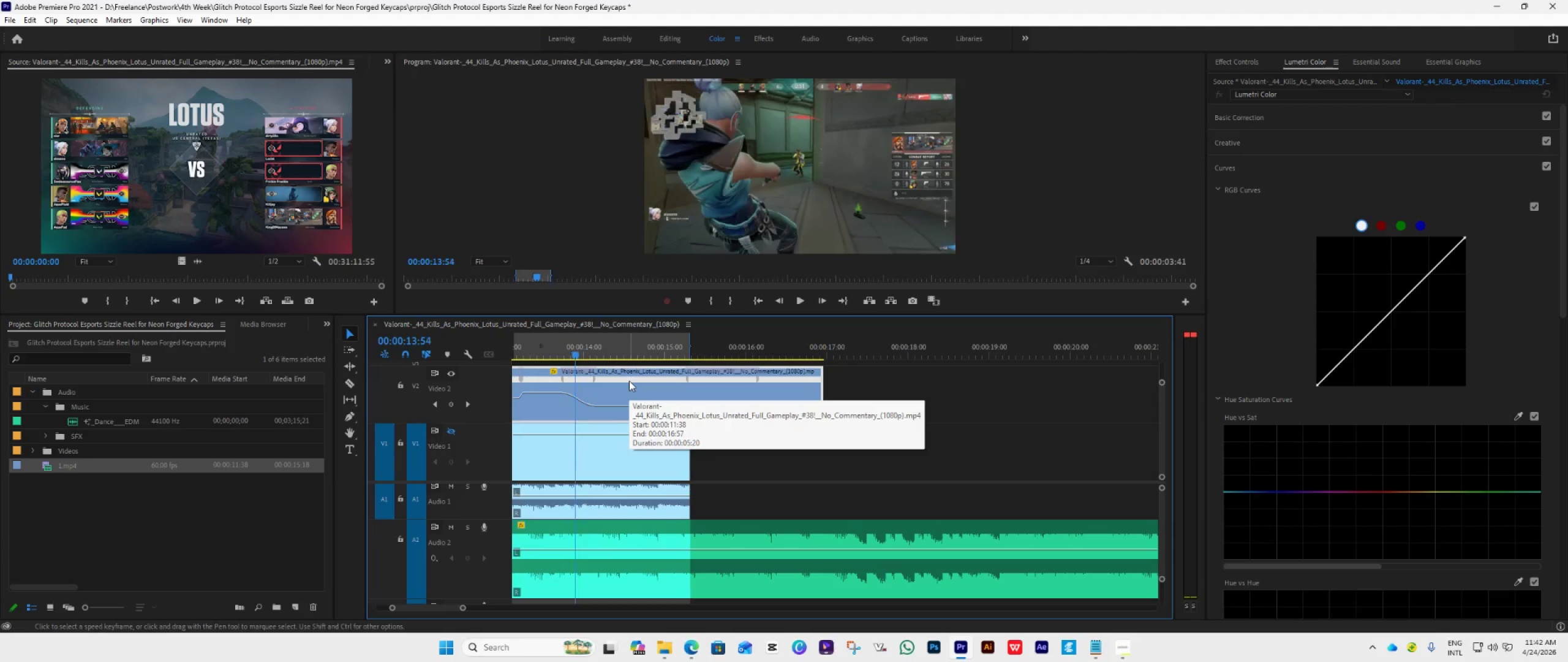 
key(ArrowRight)
 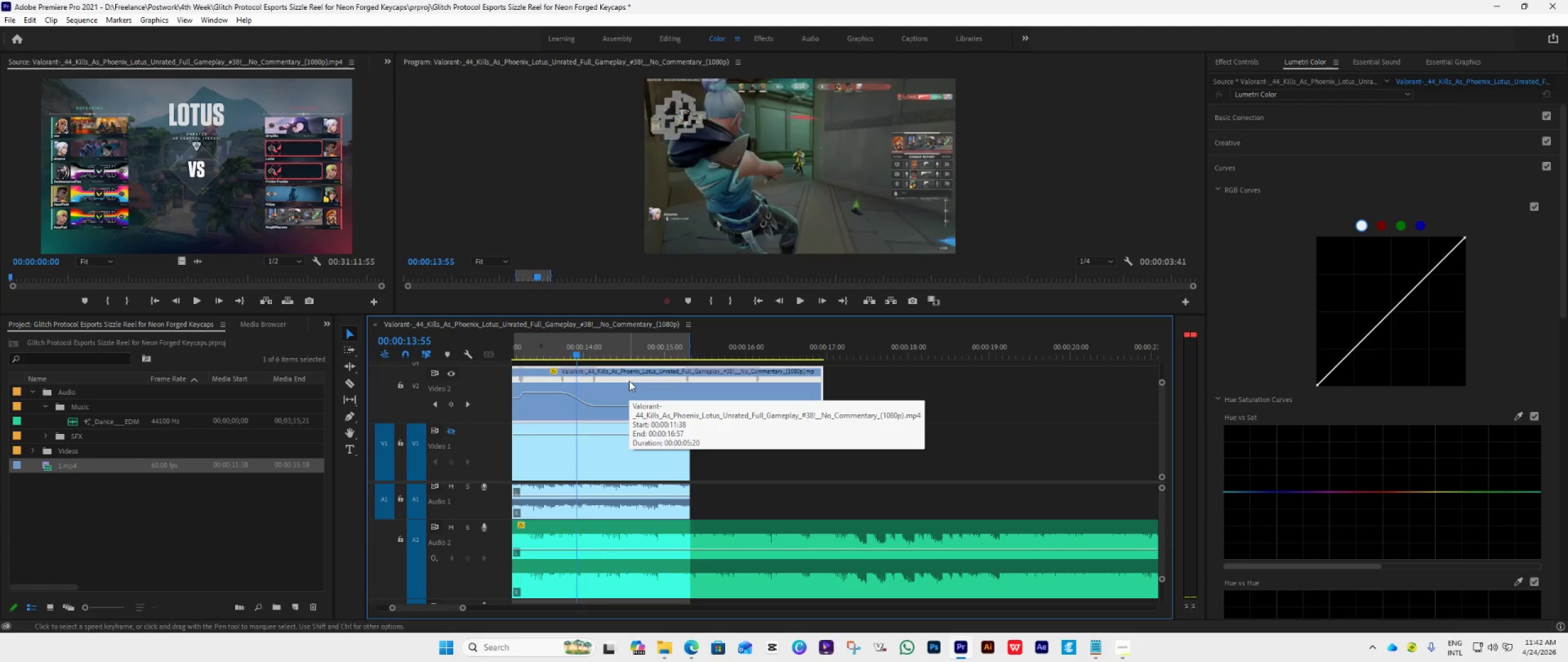 
key(ArrowRight)
 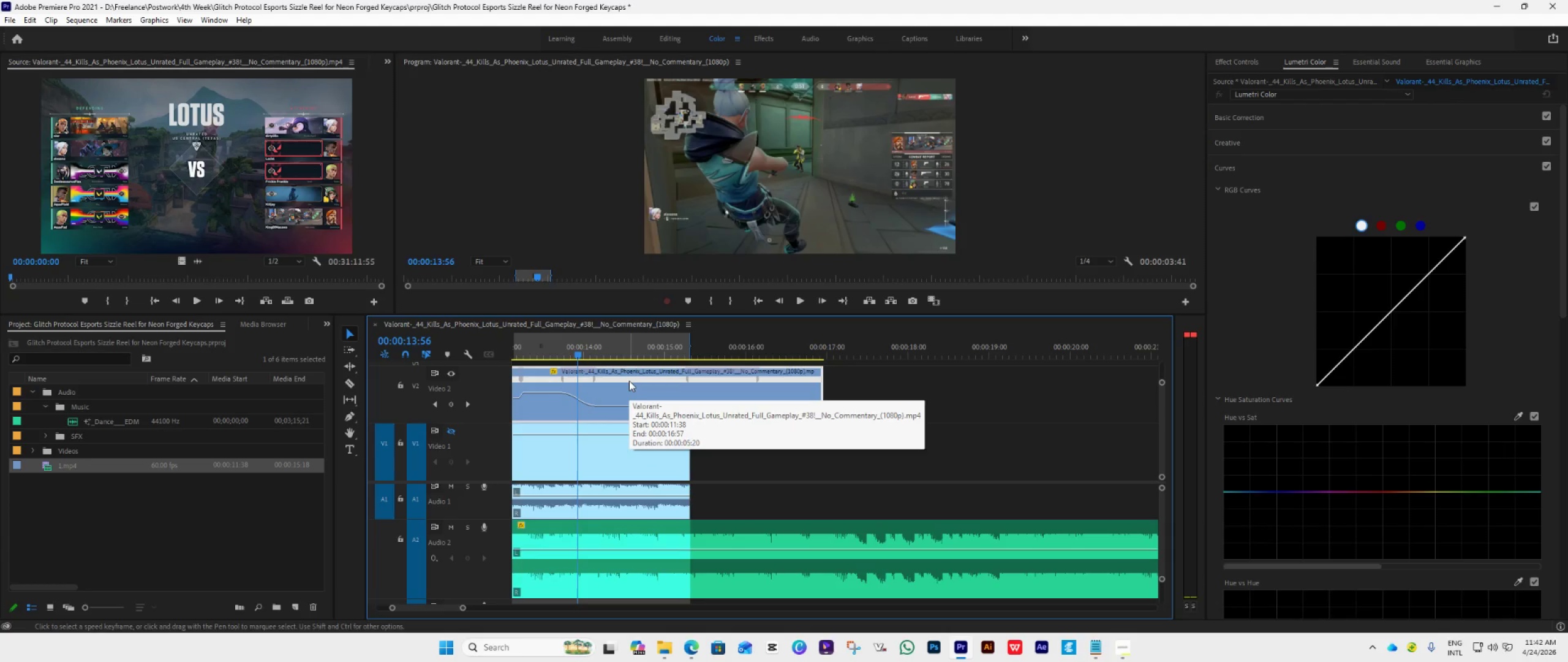 
key(ArrowRight)
 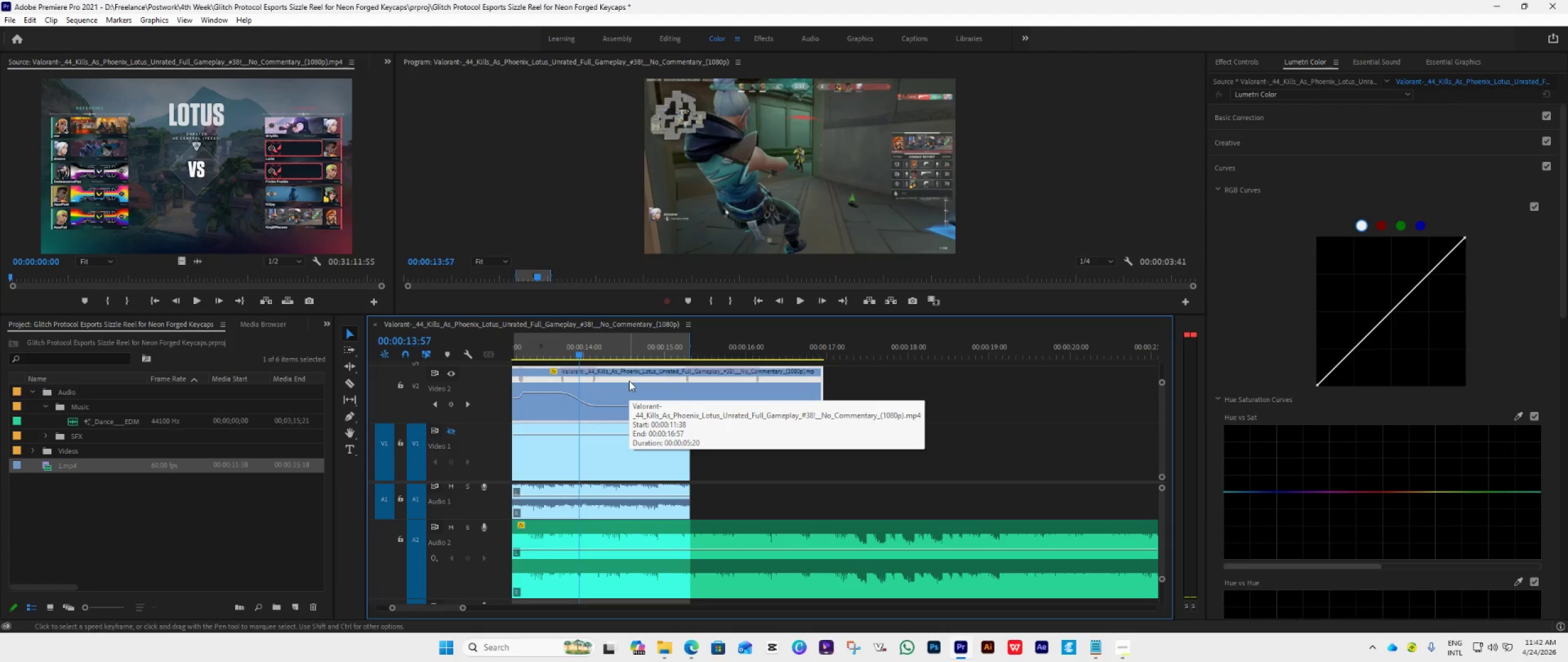 
key(ArrowRight)
 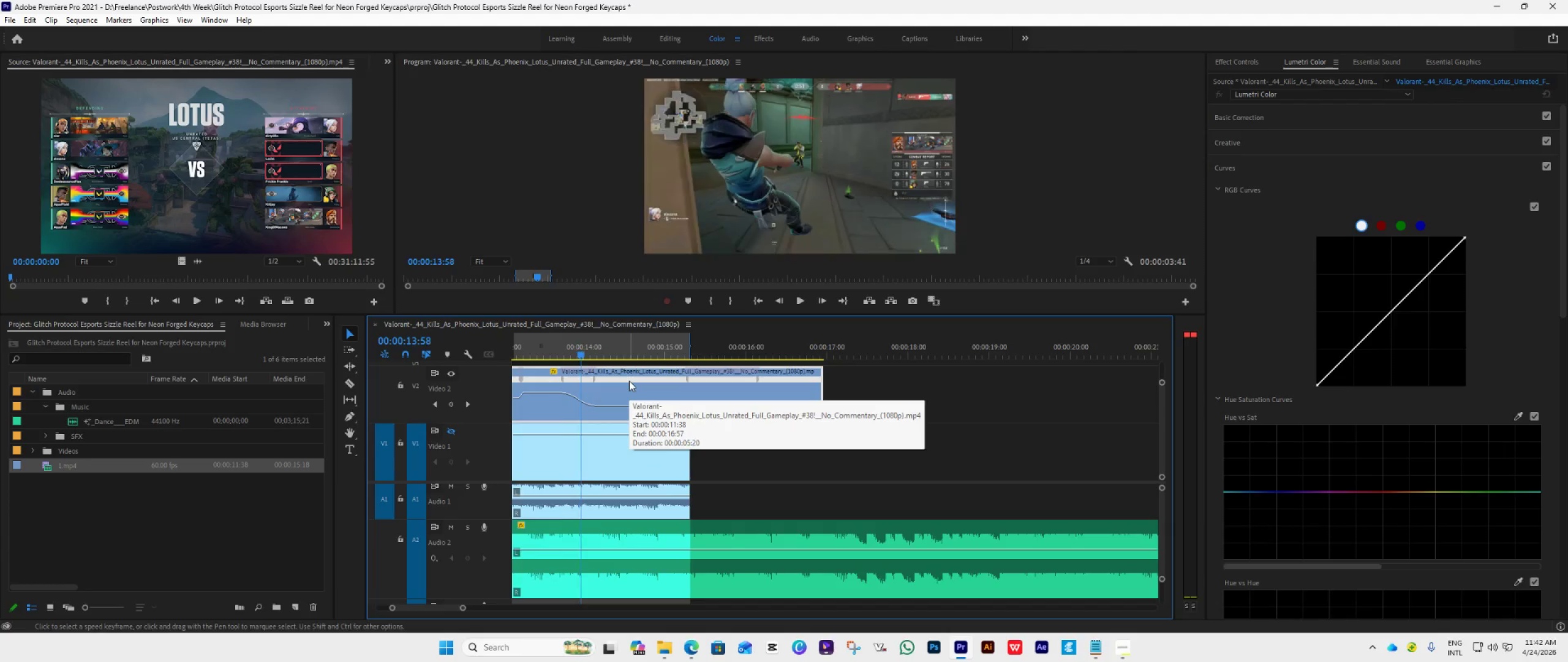 
key(ArrowRight)
 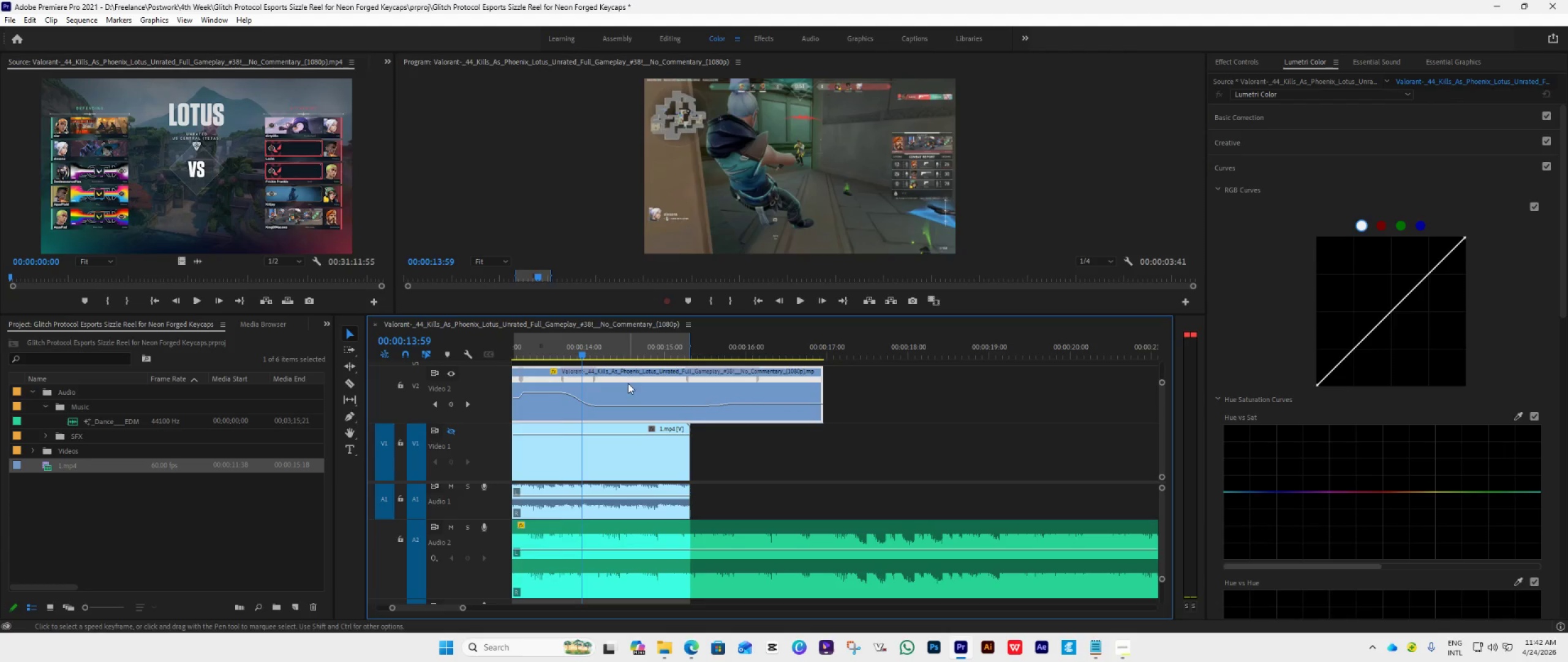 
key(ArrowRight)
 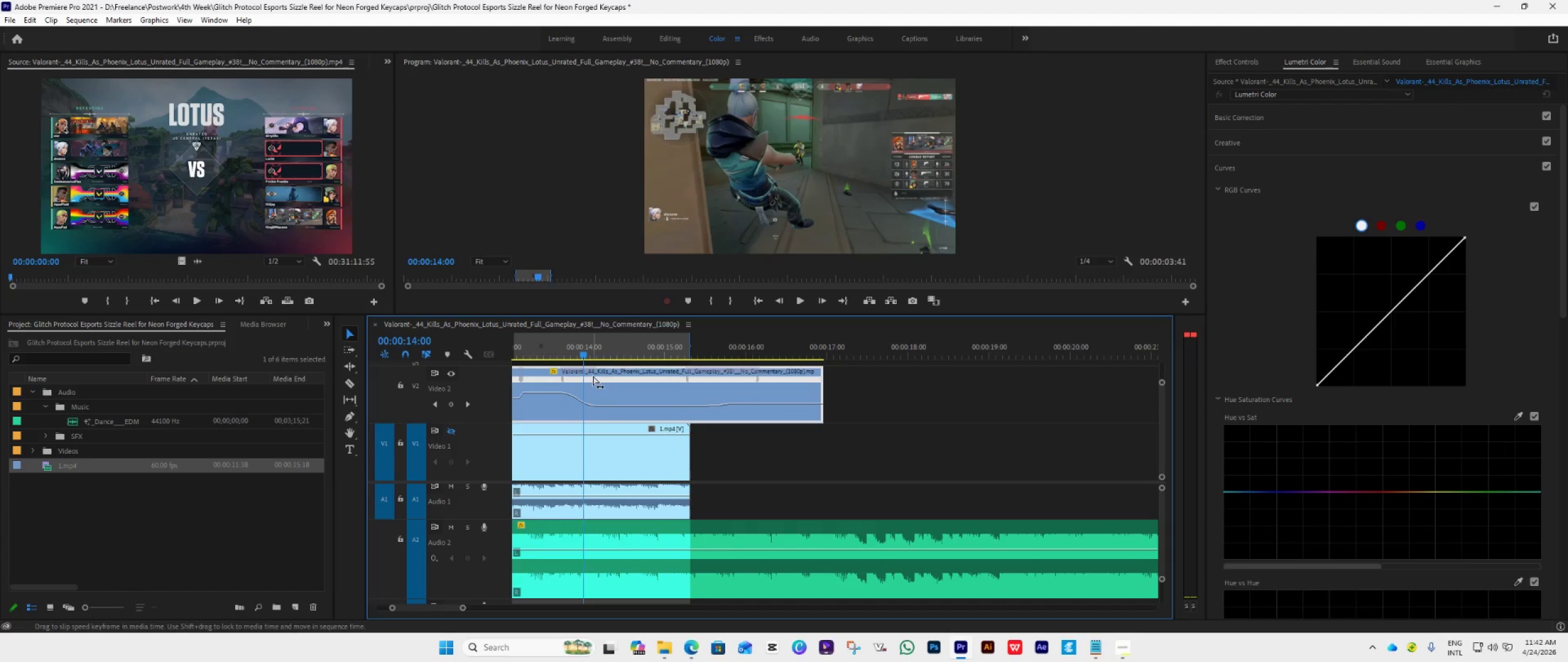 
left_click_drag(start_coordinate=[594, 376], to_coordinate=[583, 390])
 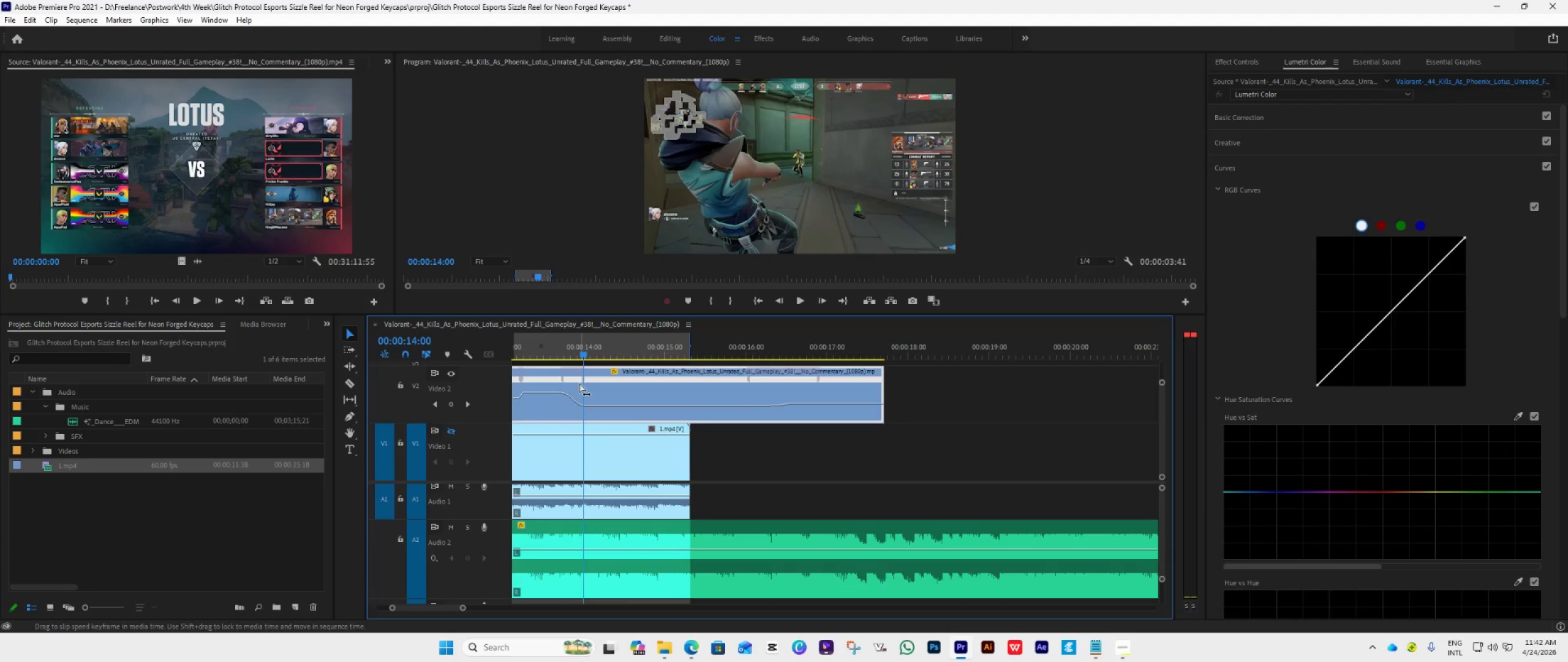 
key(ArrowLeft)
 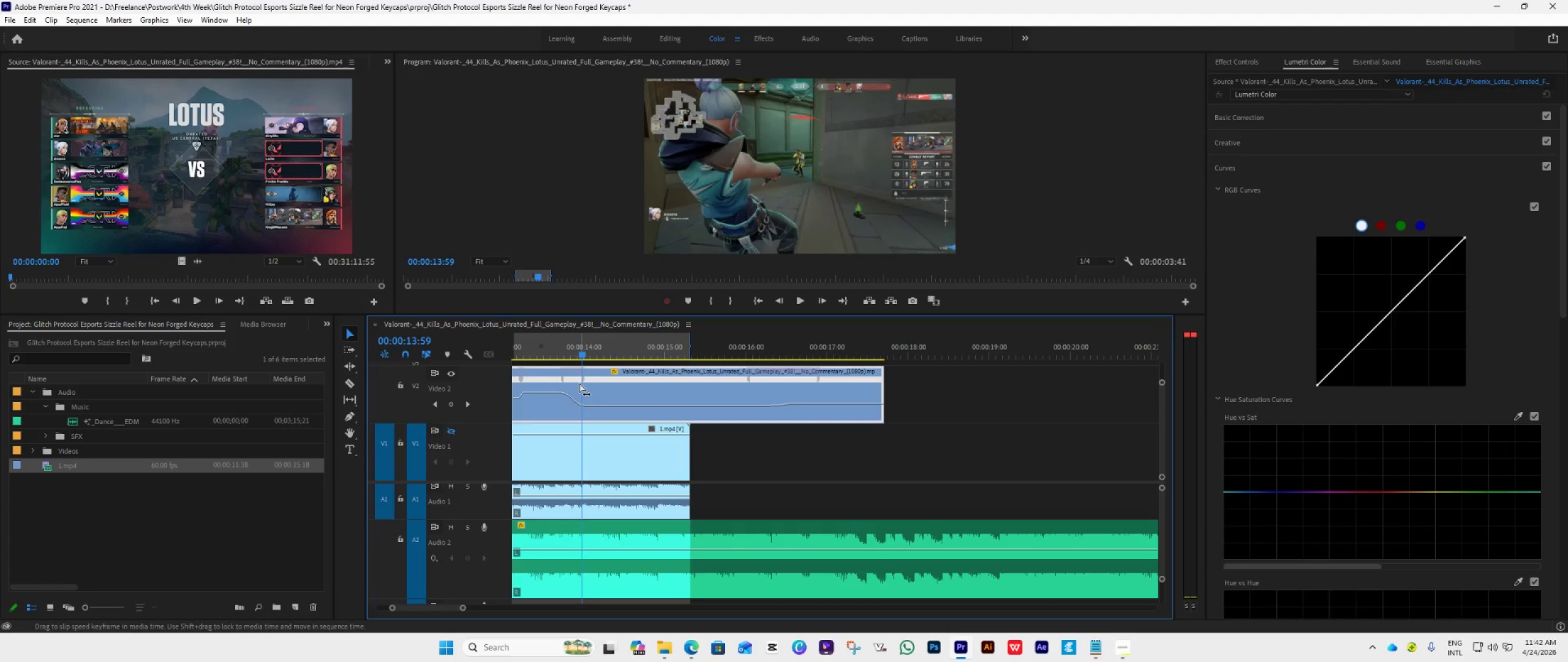 
key(ArrowLeft)
 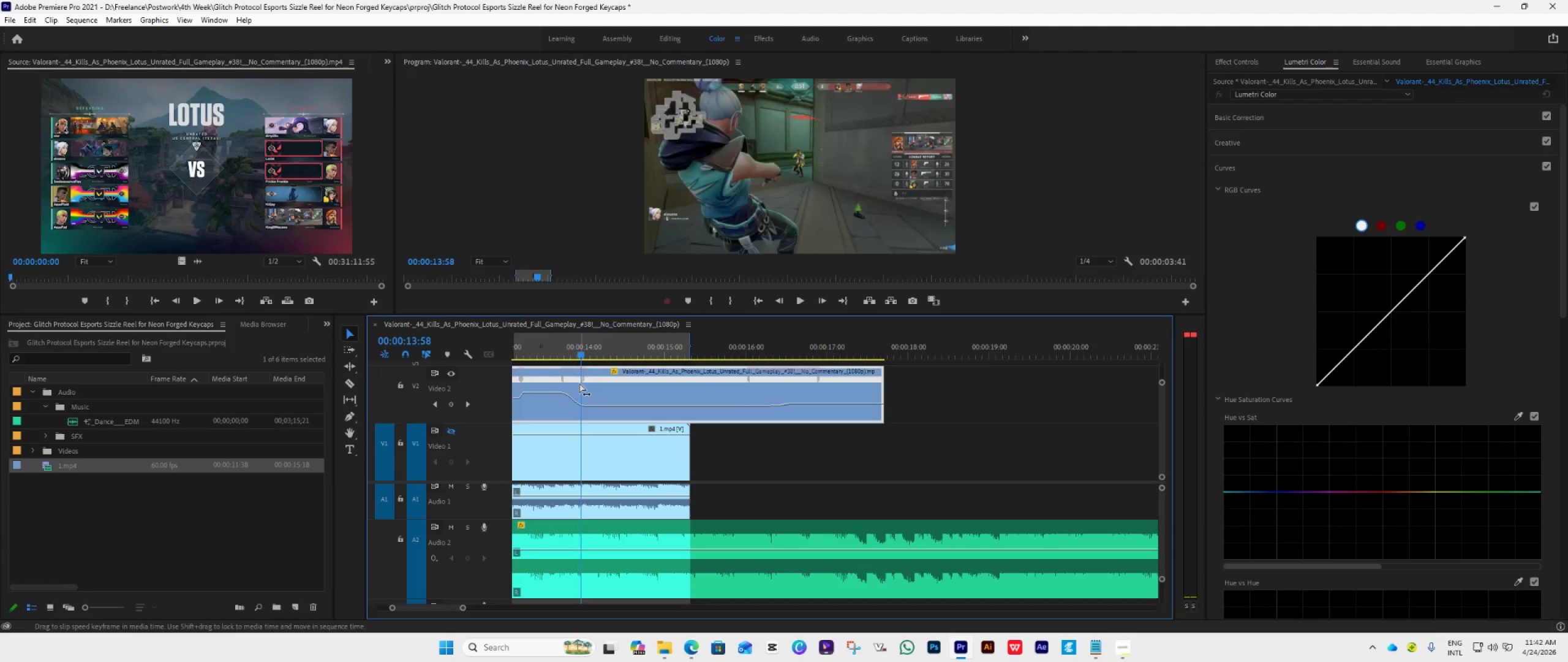 
key(ArrowLeft)
 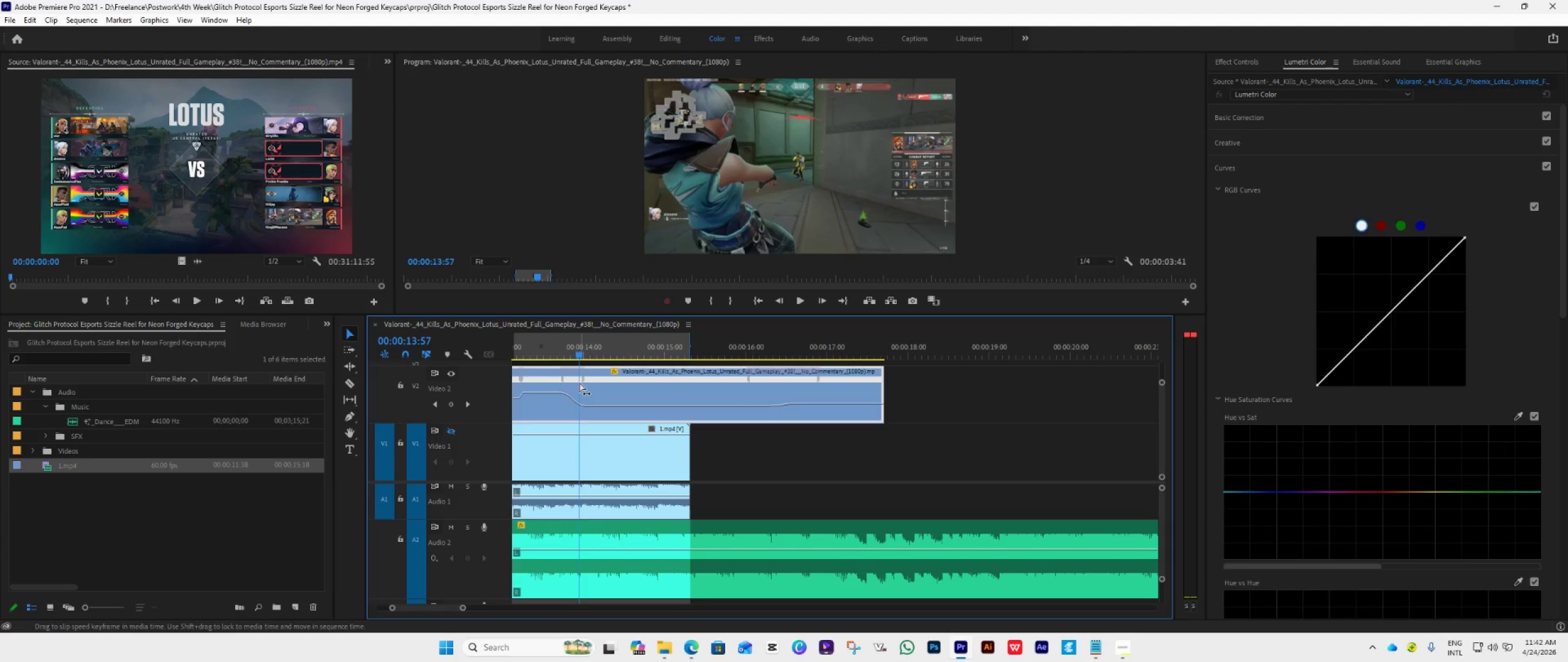 
key(ArrowLeft)
 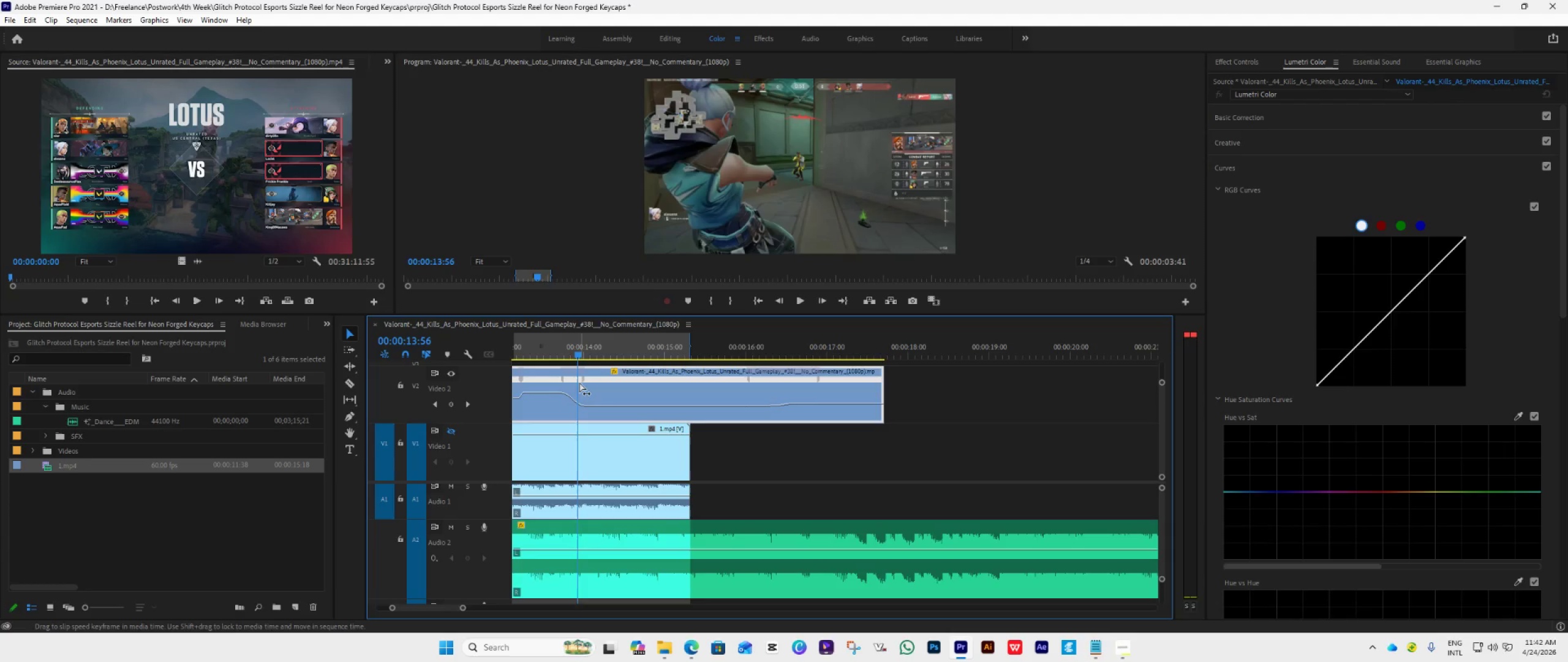 
key(ArrowLeft)
 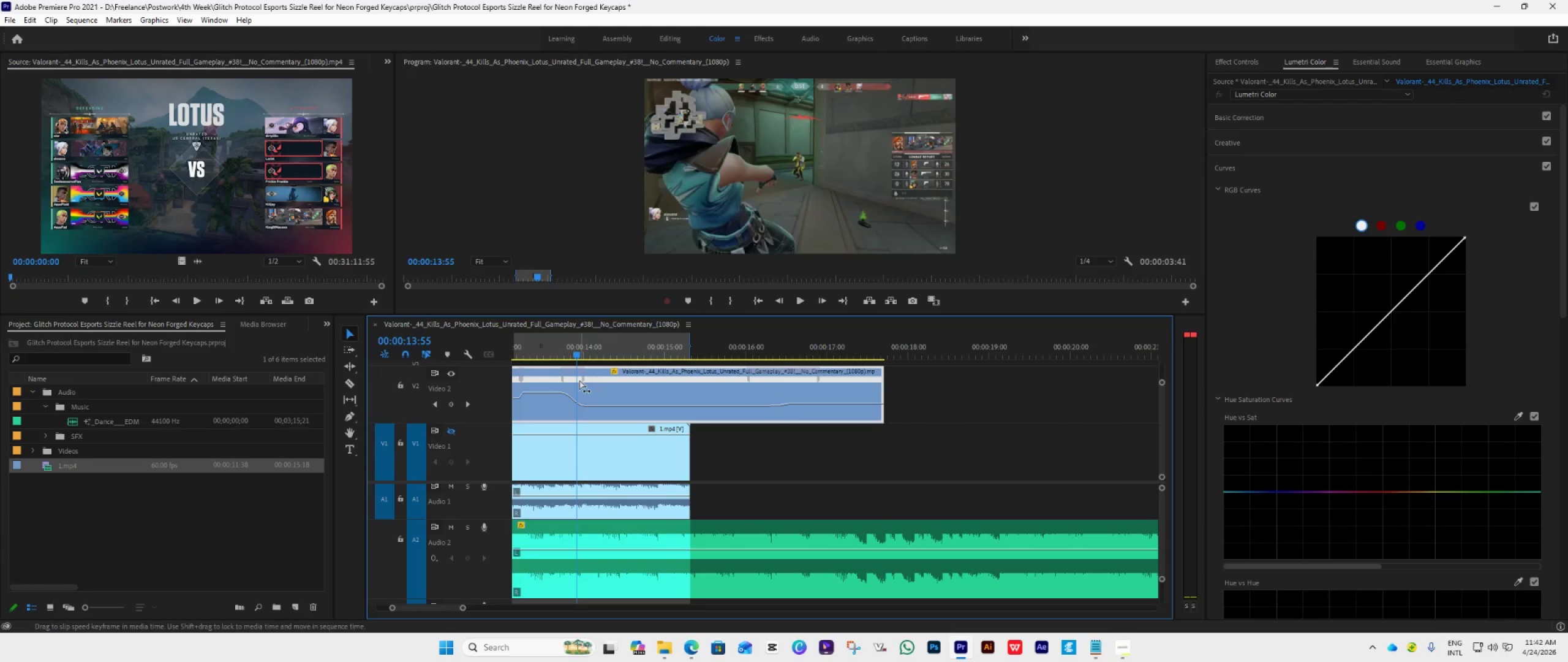 
key(ArrowLeft)
 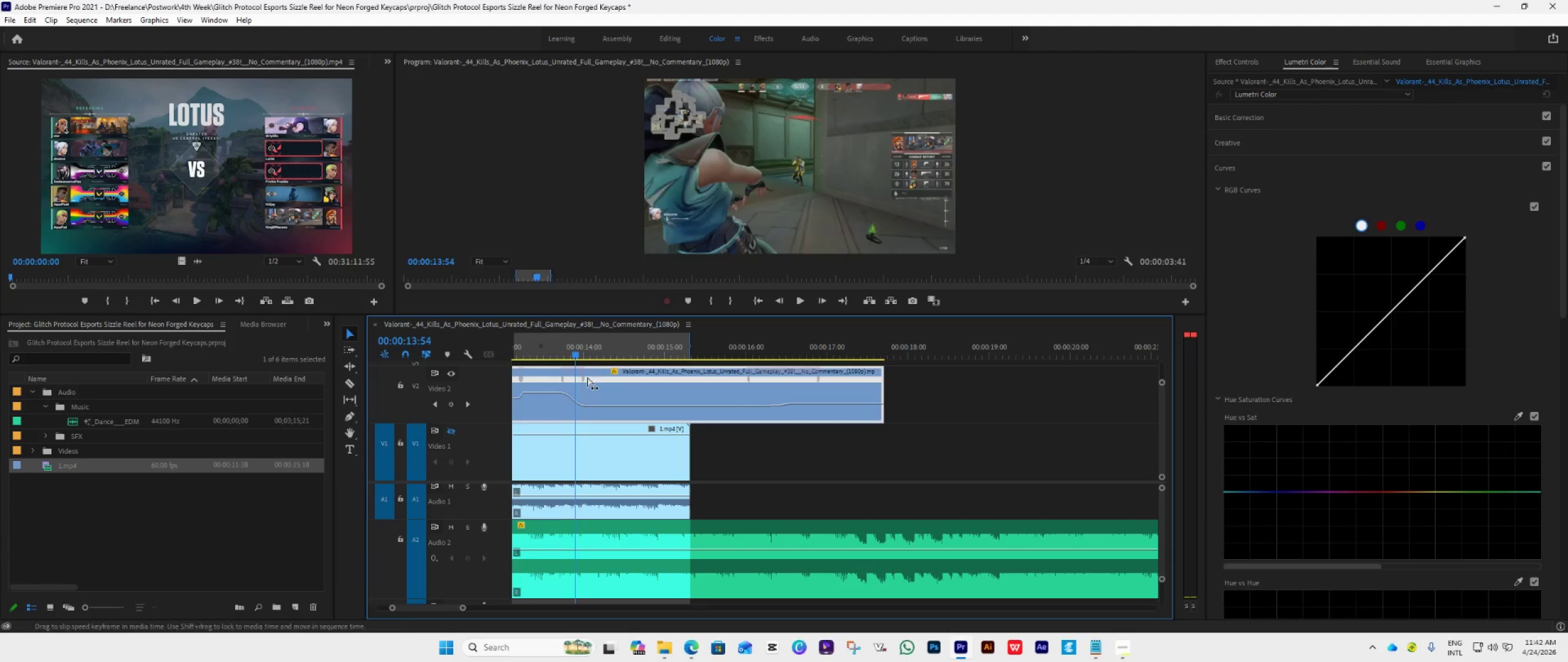 
key(ArrowLeft)
 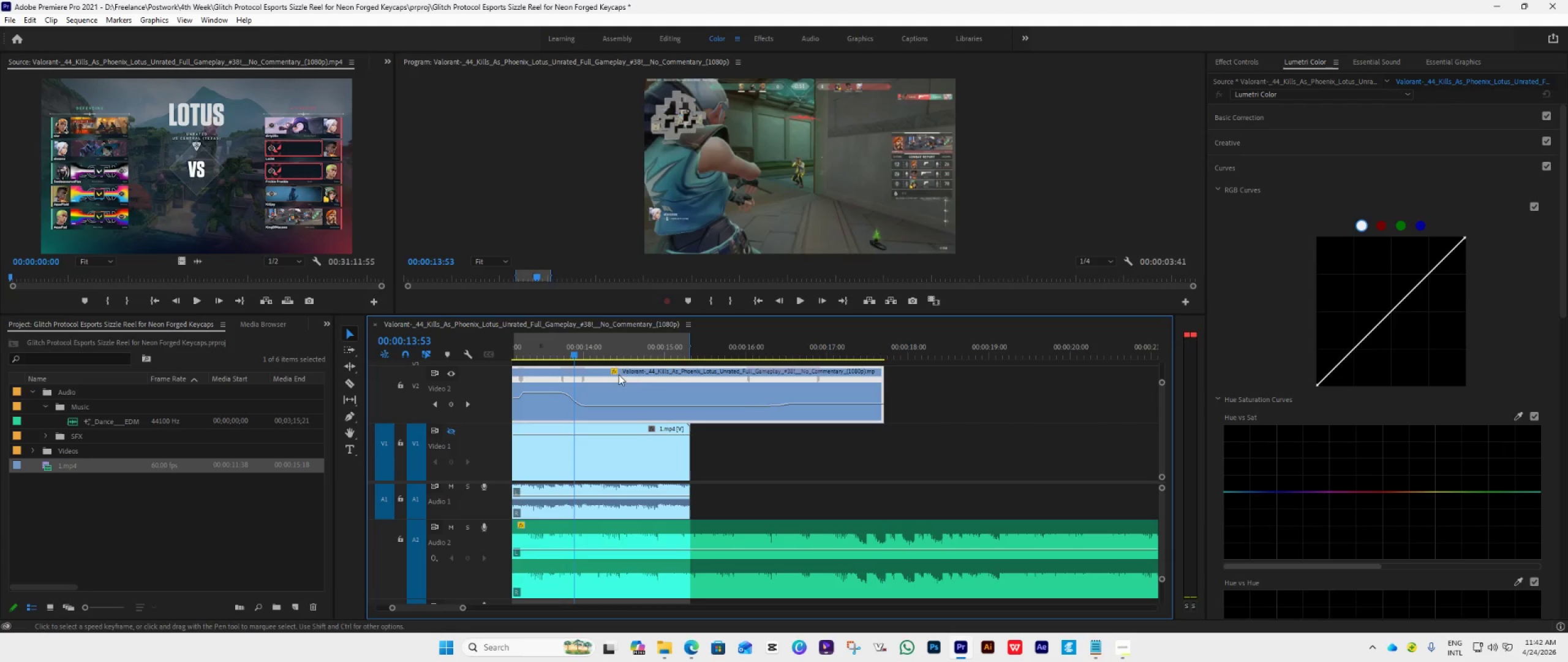 
key(ArrowLeft)
 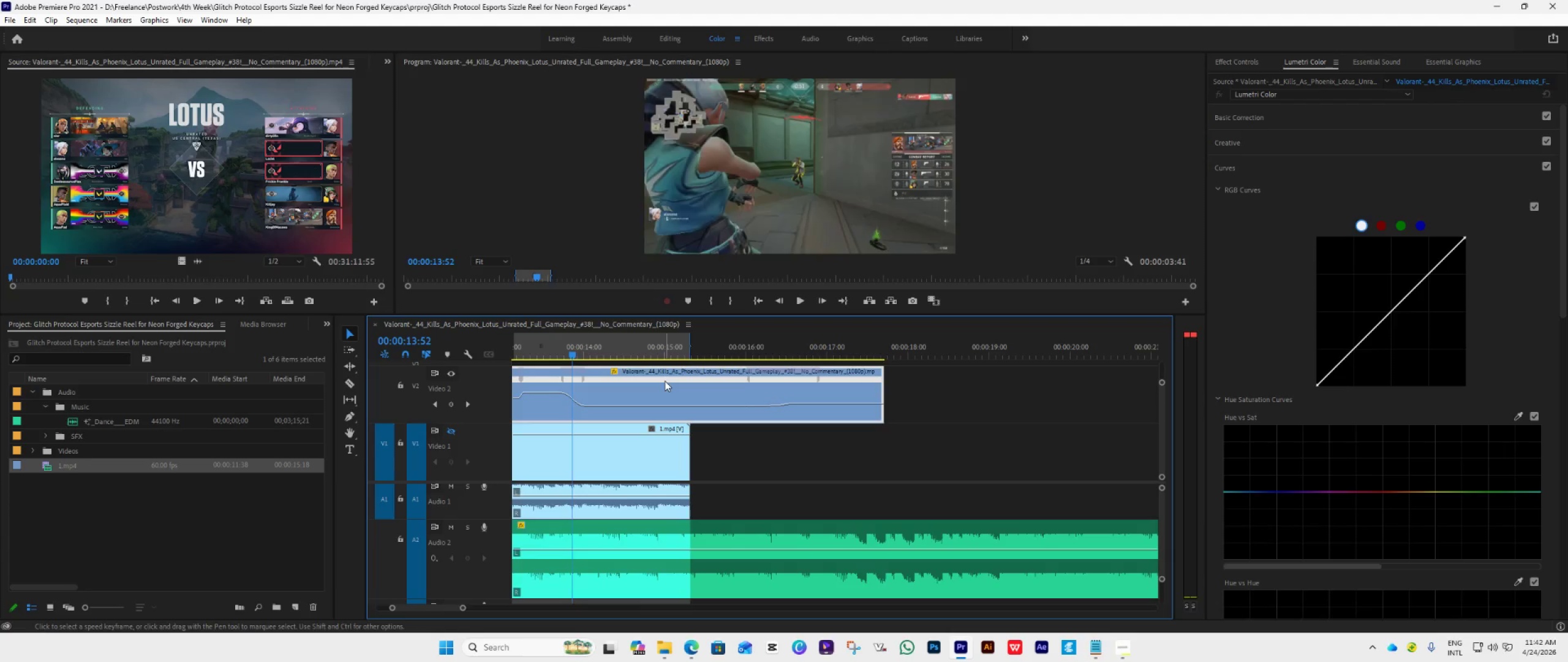 
key(ArrowLeft)
 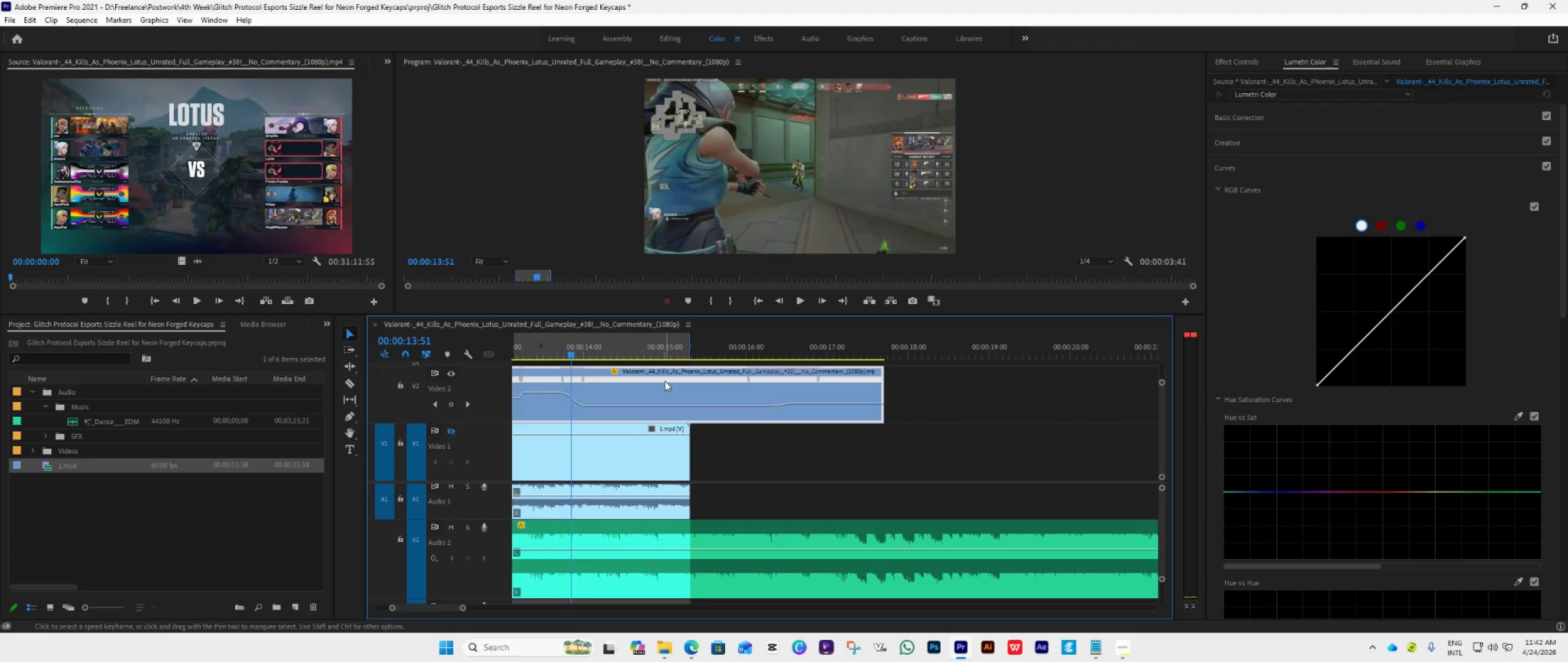 
key(ArrowLeft)
 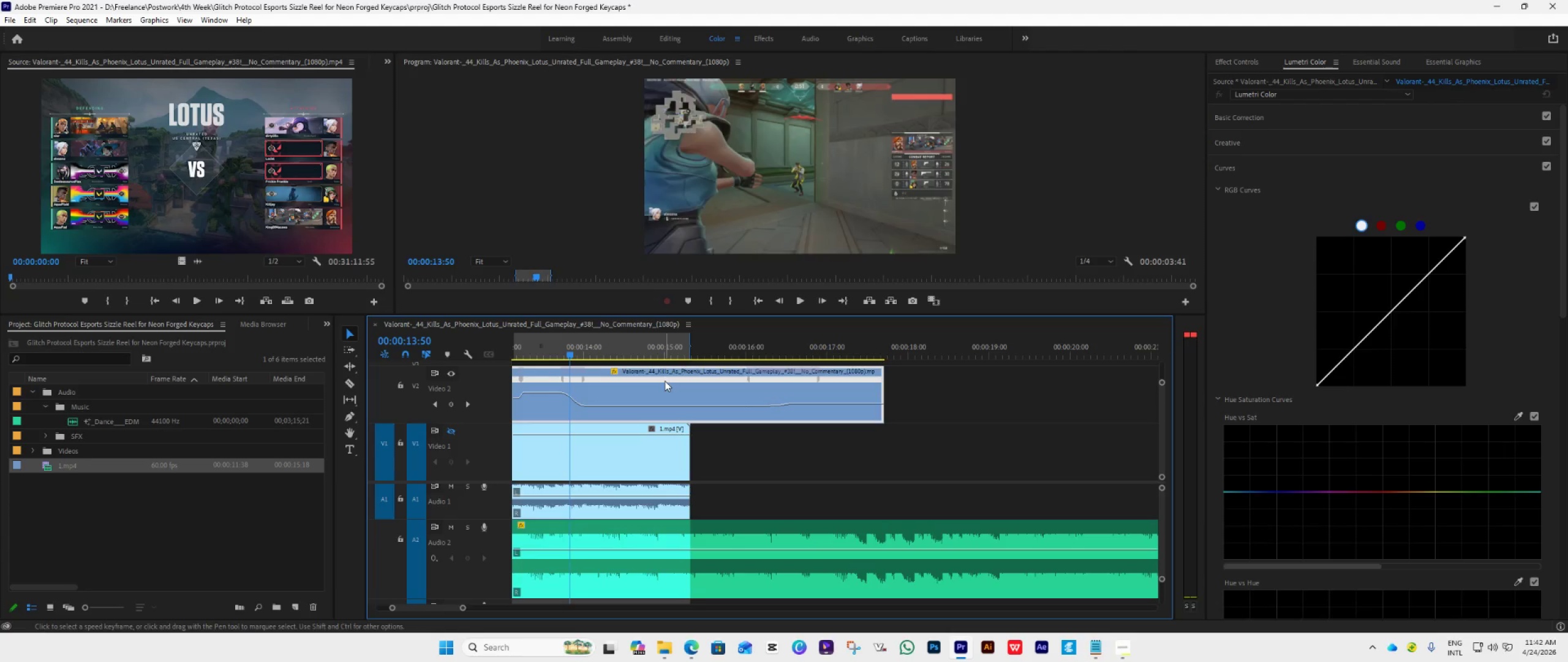 
key(ArrowLeft)
 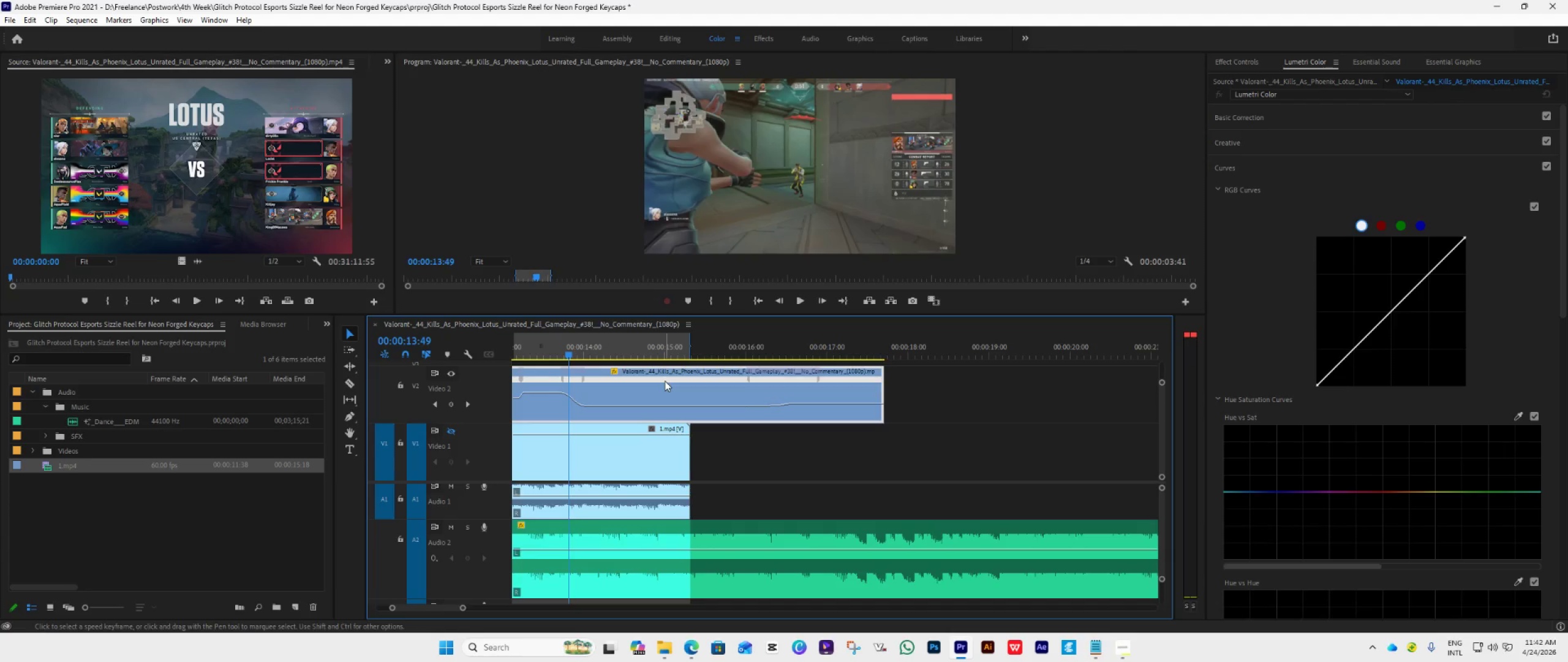 
key(ArrowLeft)
 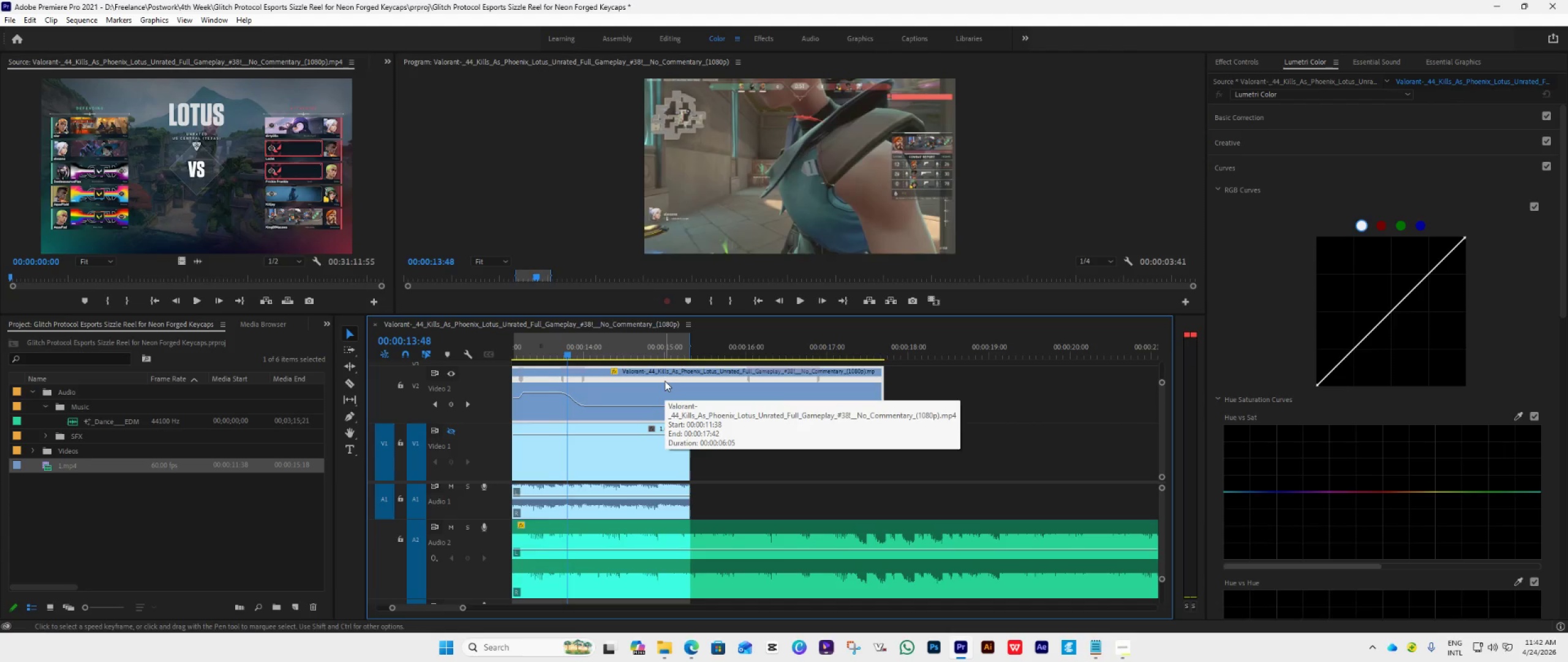 
key(ArrowRight)
 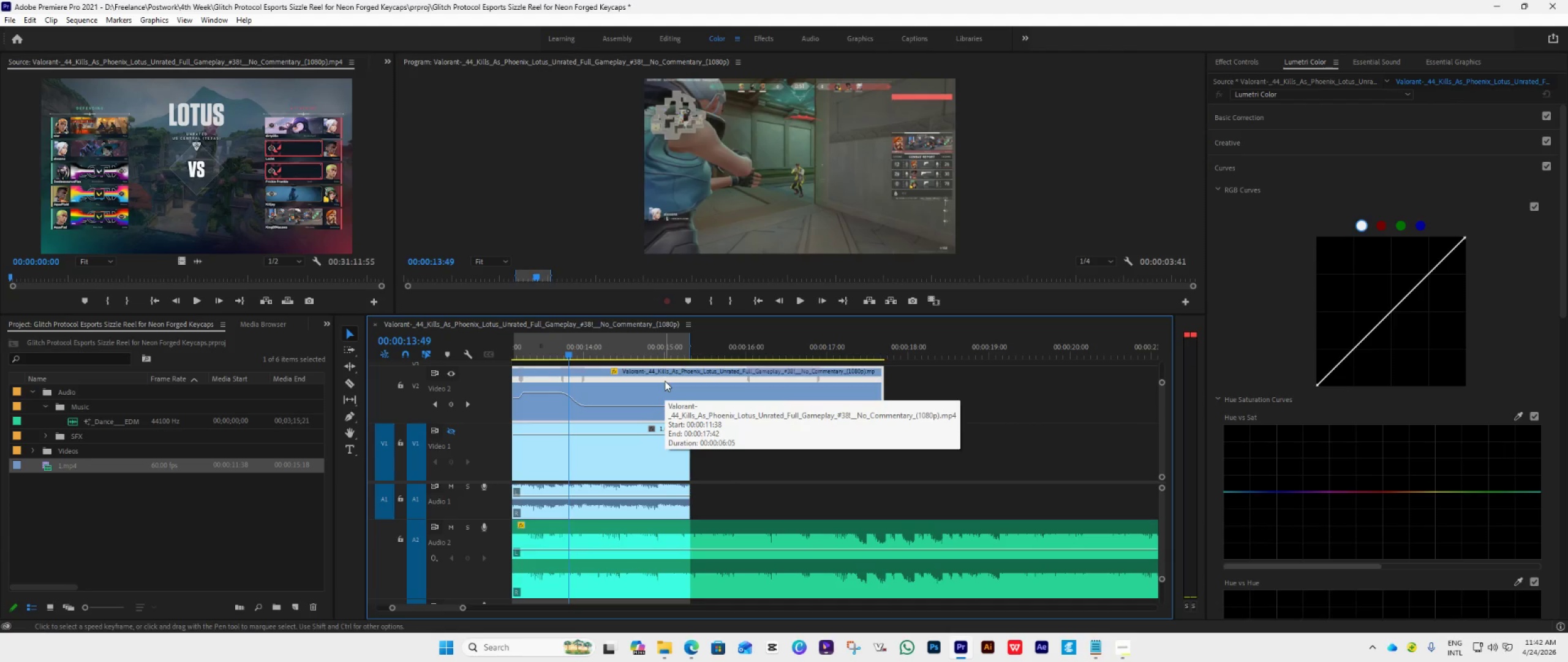 
key(ArrowRight)
 